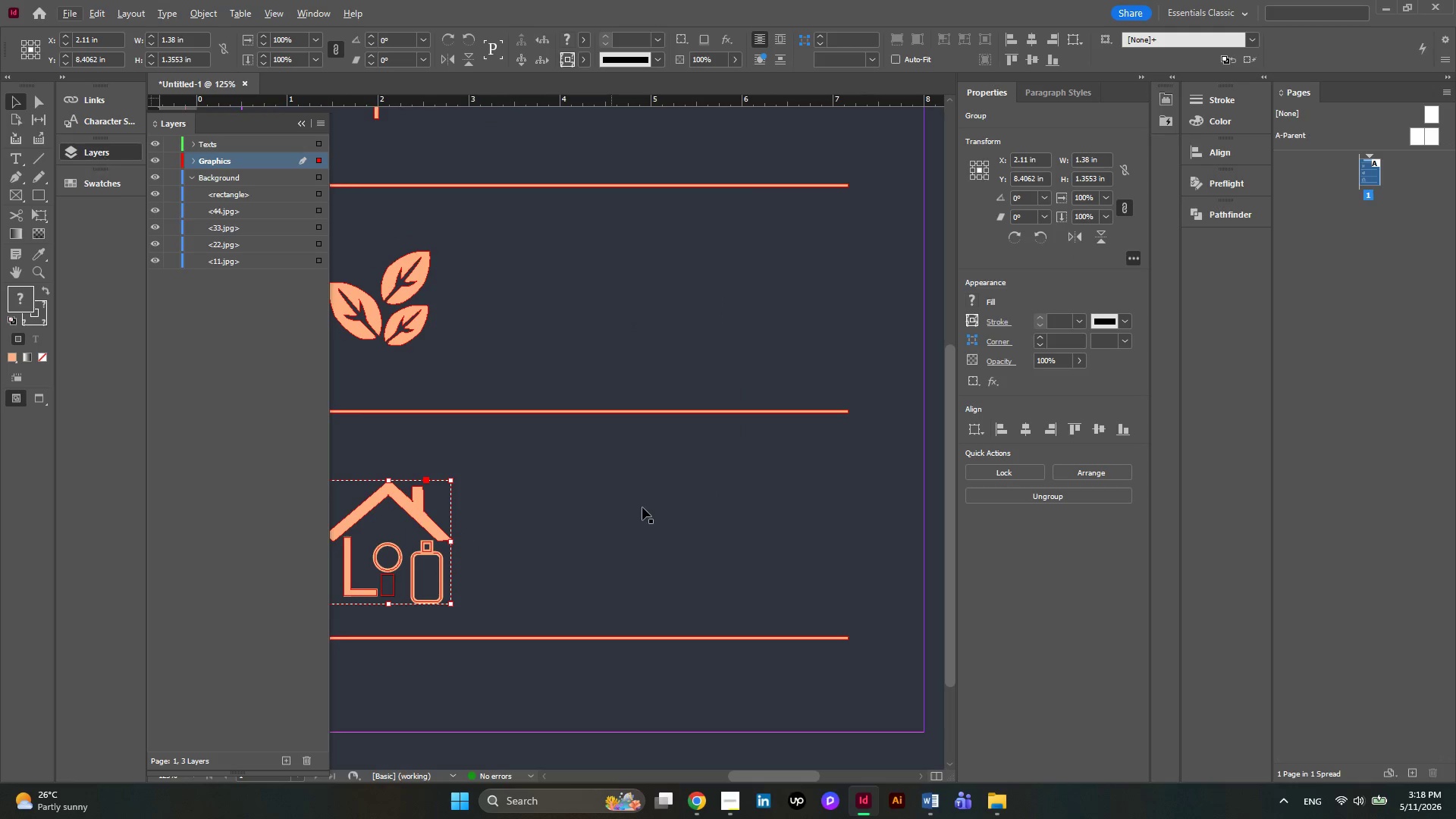 
hold_key(key=AltLeft, duration=0.38)
 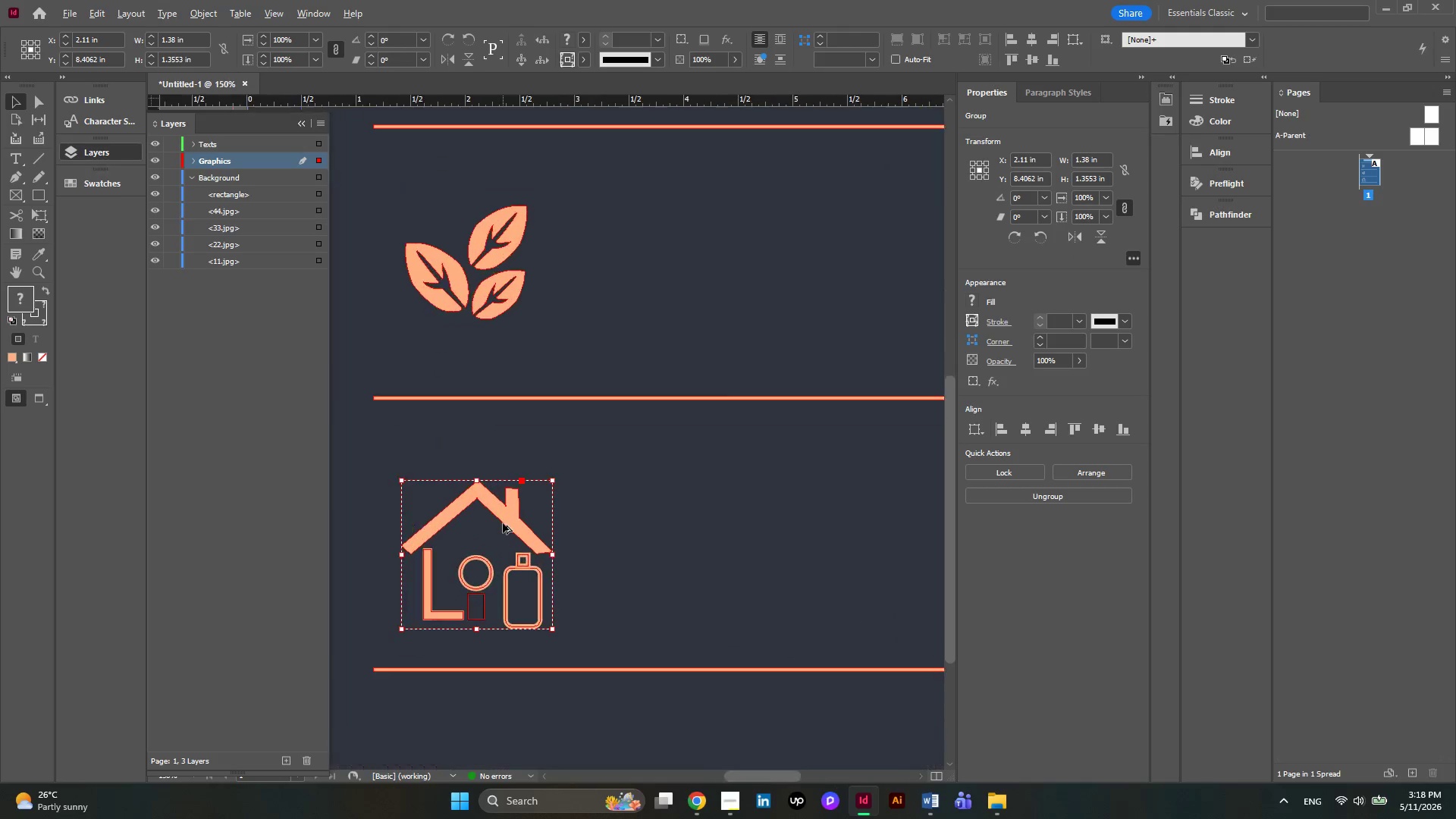 
hold_key(key=AltLeft, duration=0.5)
 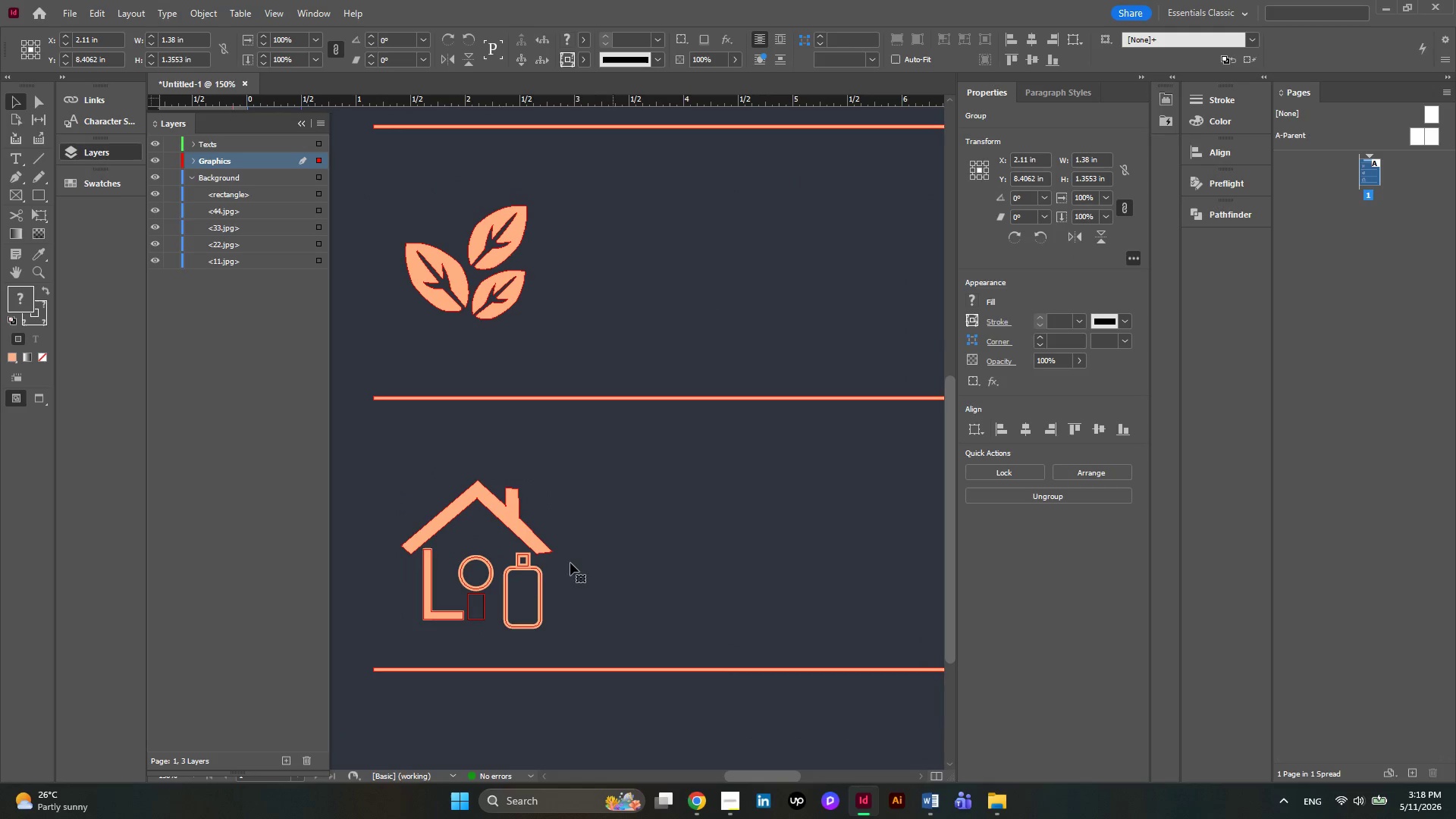 
scroll: coordinate [642, 507], scroll_direction: down, amount: 2.0
 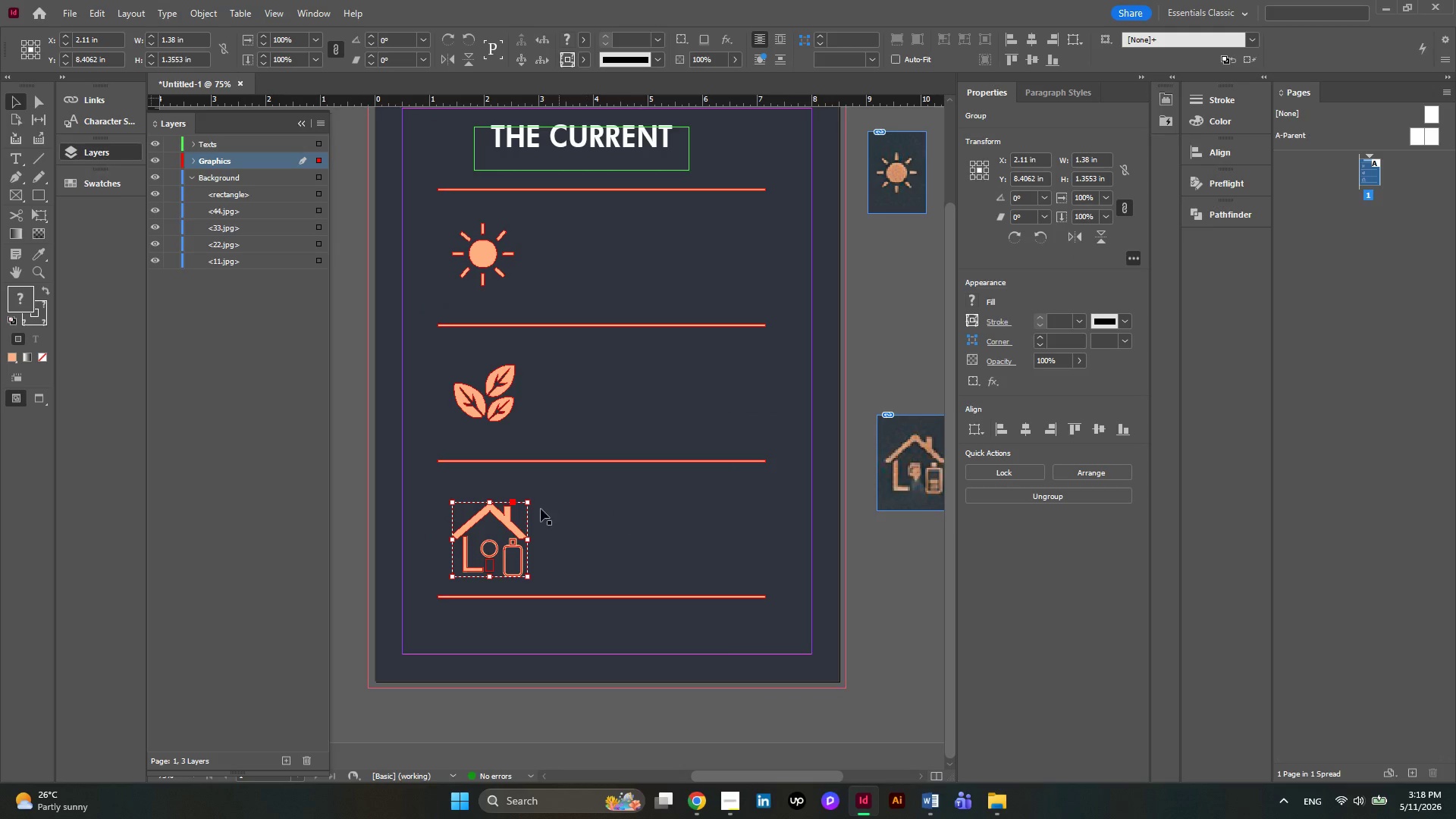 
left_click([661, 522])
 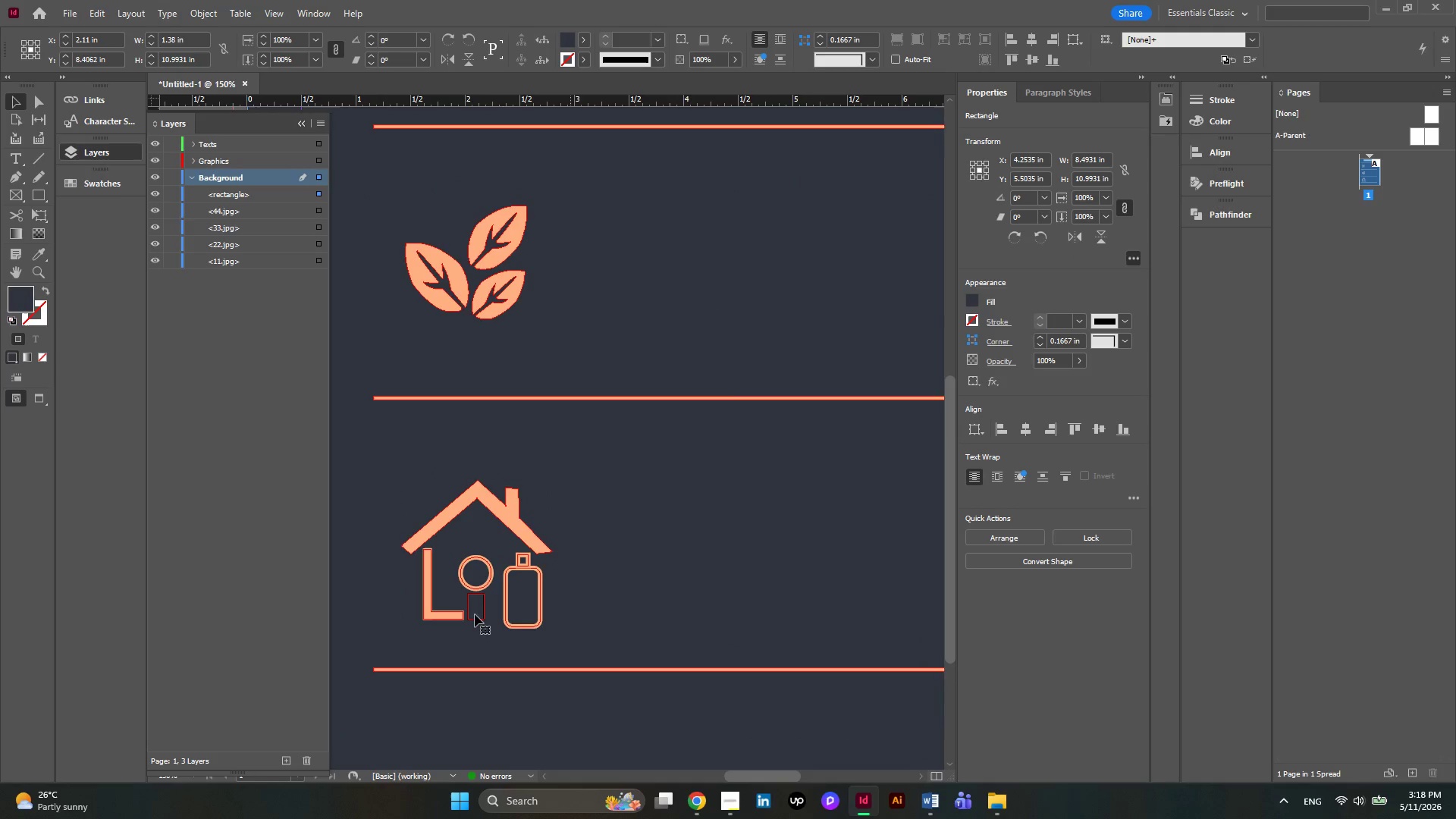 
scroll: coordinate [503, 523], scroll_direction: up, amount: 3.0
 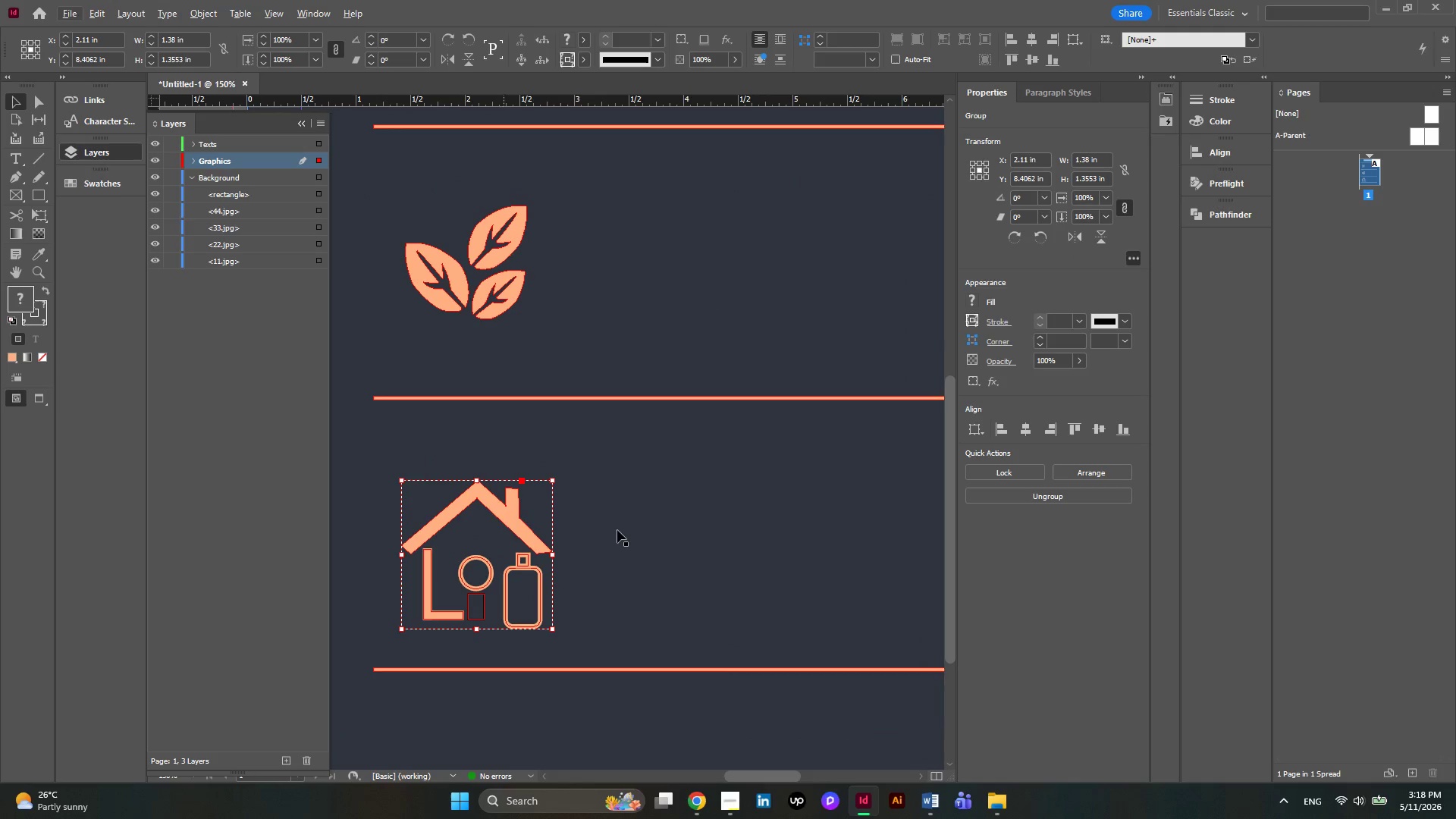 
hold_key(key=AltLeft, duration=0.39)
scroll: coordinate [472, 618], scroll_direction: up, amount: 3.0
 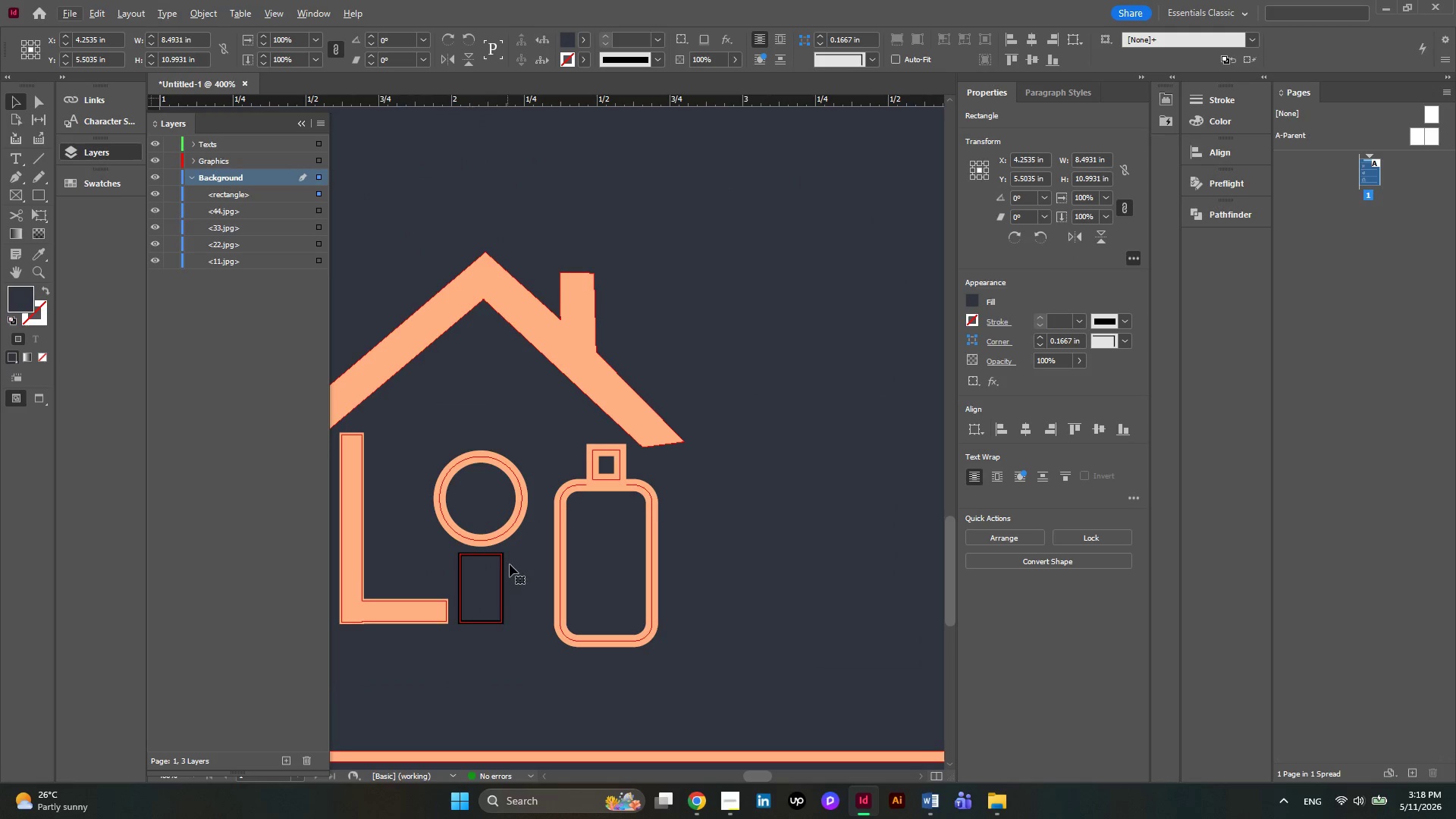 
hold_key(key=AltLeft, duration=0.48)
scroll: coordinate [510, 564], scroll_direction: down, amount: 2.0
 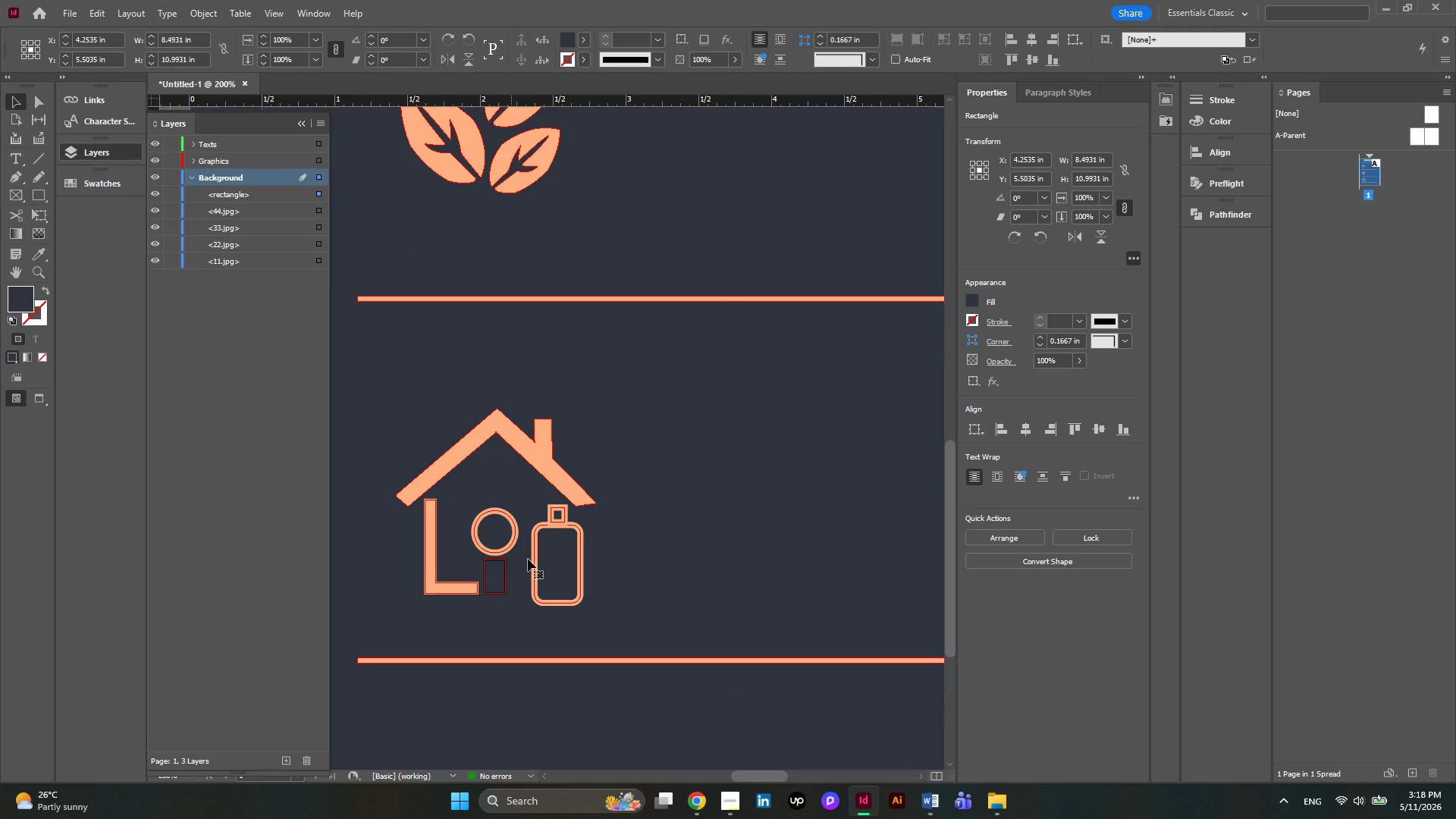 
hold_key(key=AltLeft, duration=0.31)
scroll: coordinate [529, 557], scroll_direction: down, amount: 2.0
 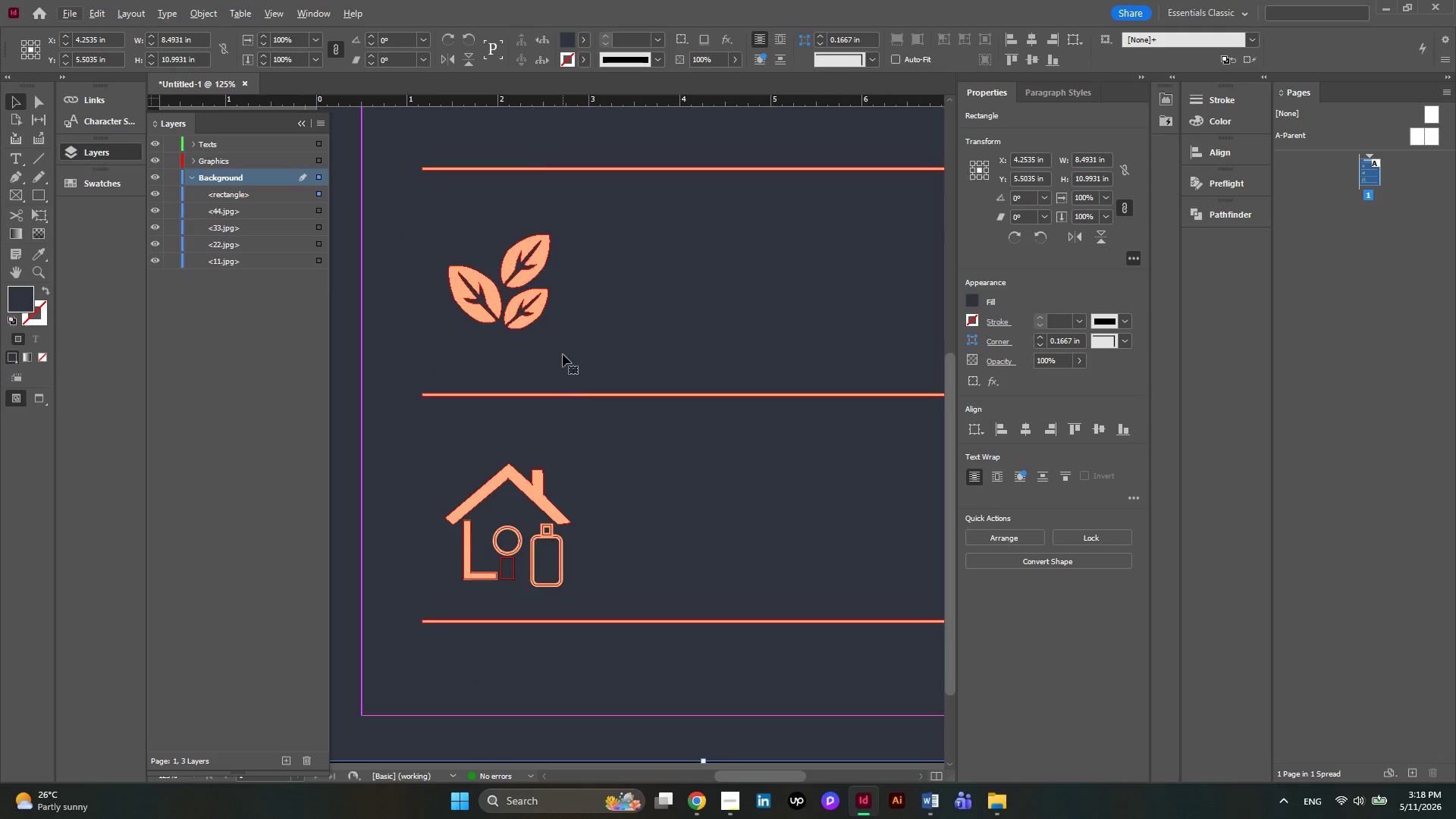 
hold_key(key=AltLeft, duration=0.45)
 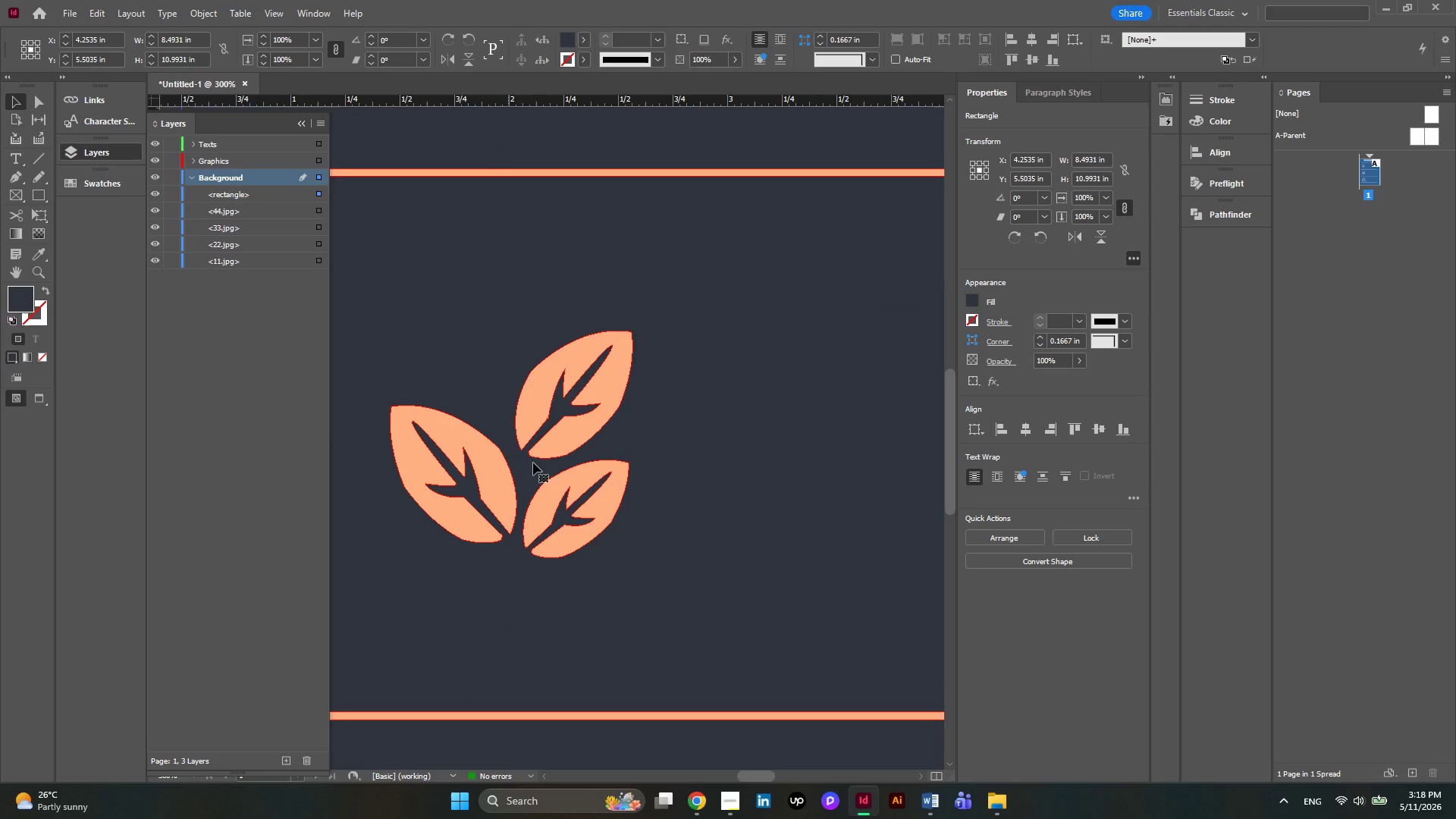 
key(Alt+AltLeft)
 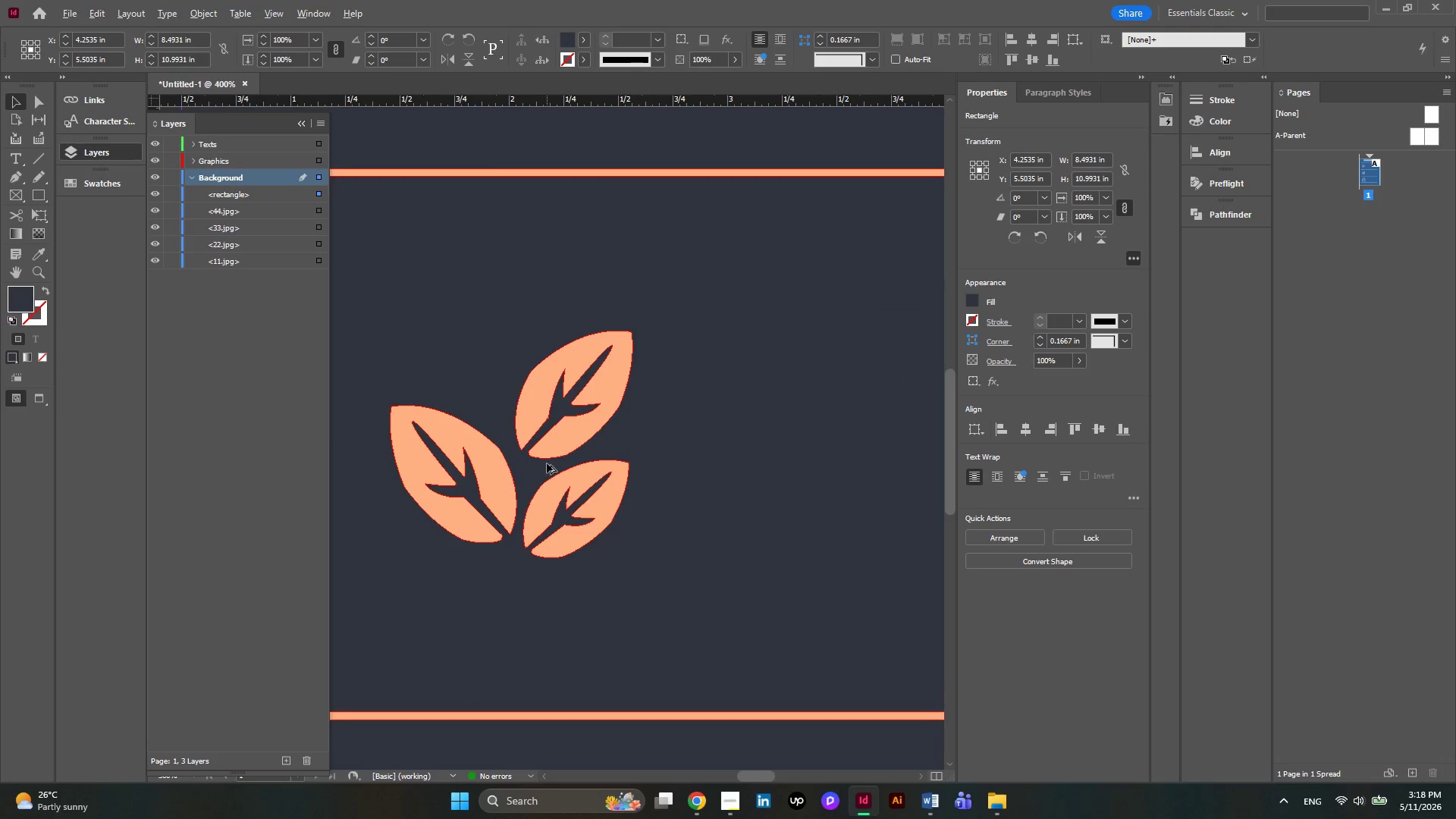 
scroll: coordinate [547, 463], scroll_direction: up, amount: 7.0
 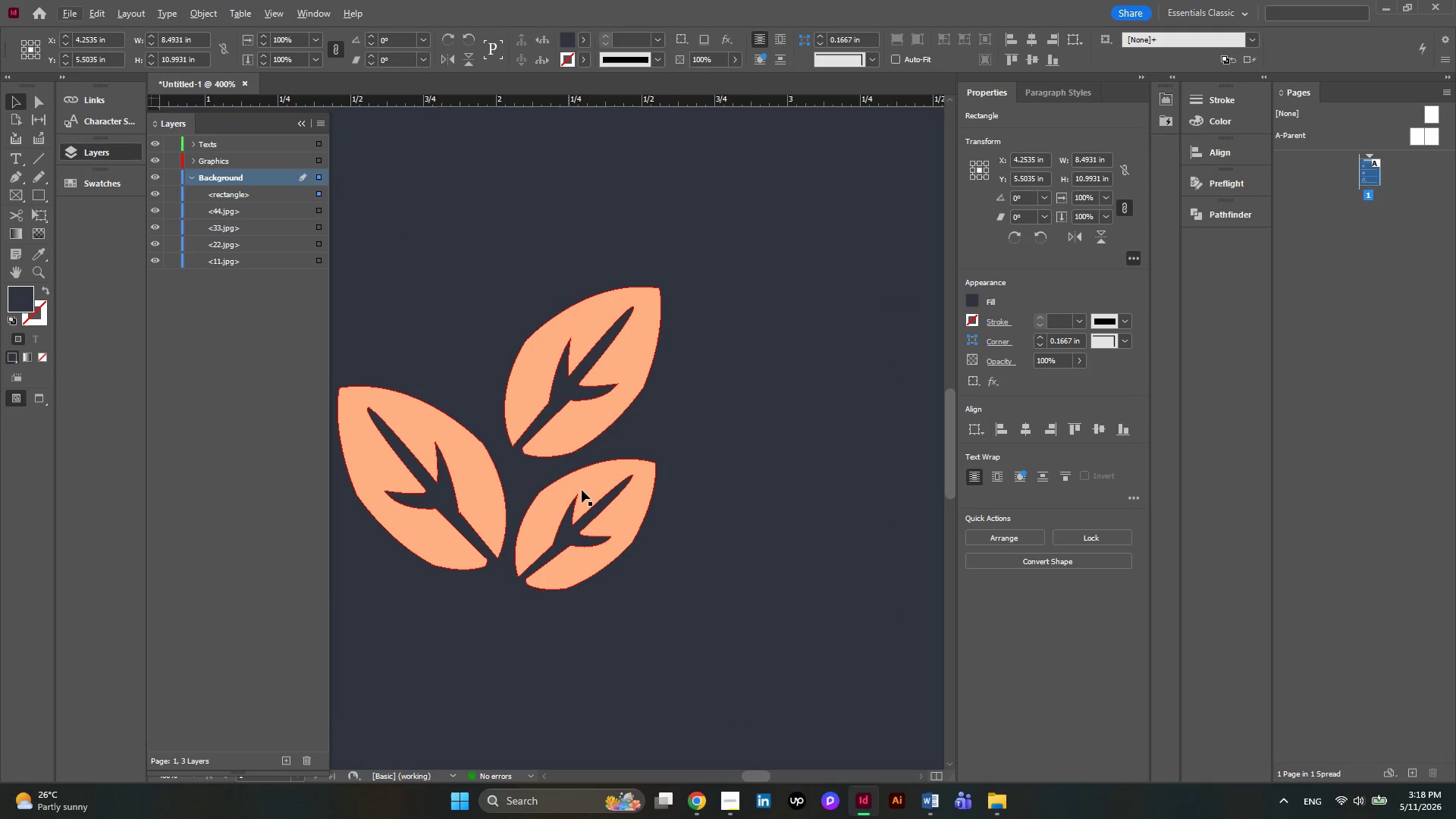 
hold_key(key=AltLeft, duration=0.69)
scroll: coordinate [590, 493], scroll_direction: down, amount: 1.0
 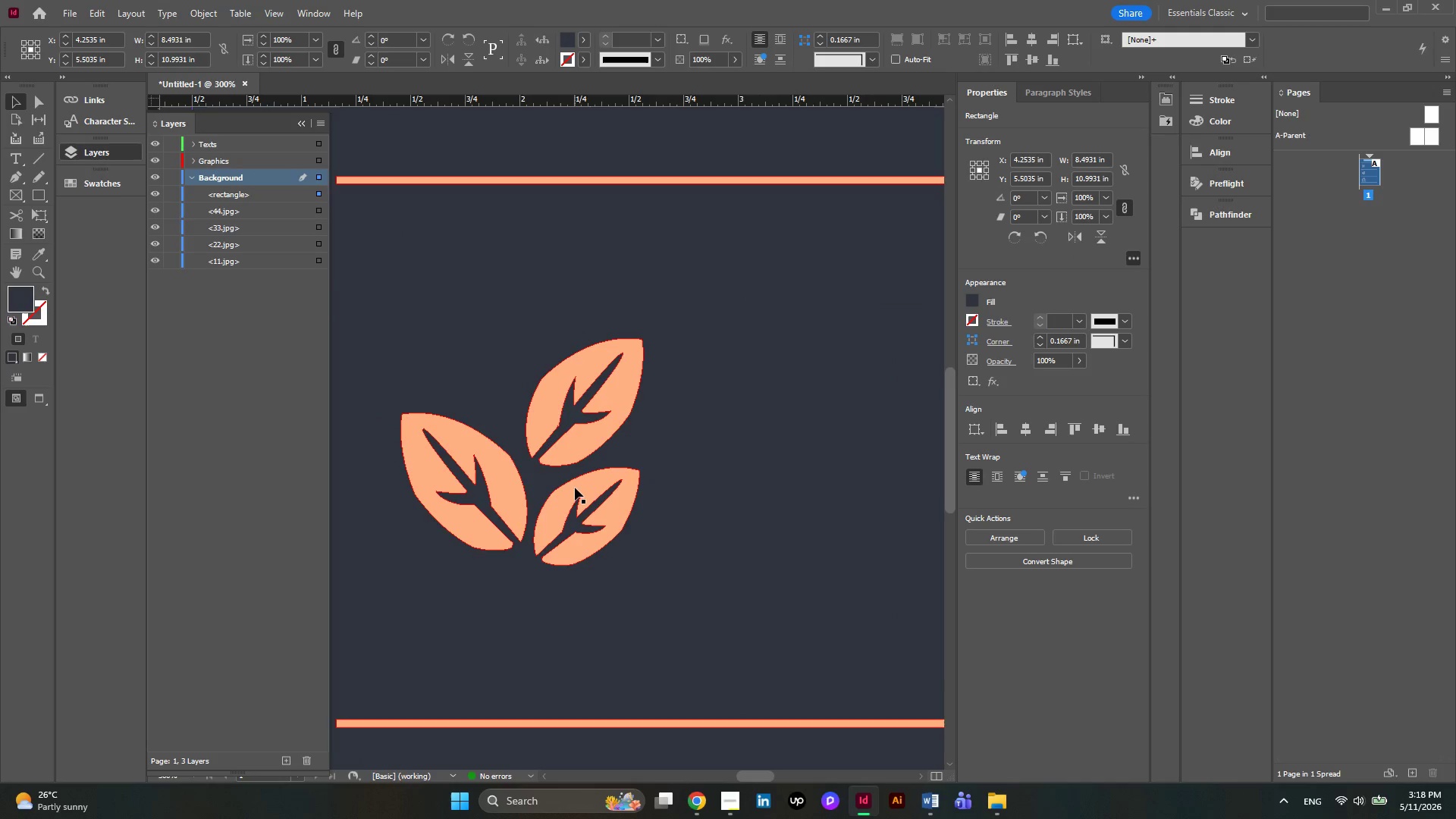 
hold_key(key=AltLeft, duration=0.34)
scroll: coordinate [575, 488], scroll_direction: up, amount: 2.0
 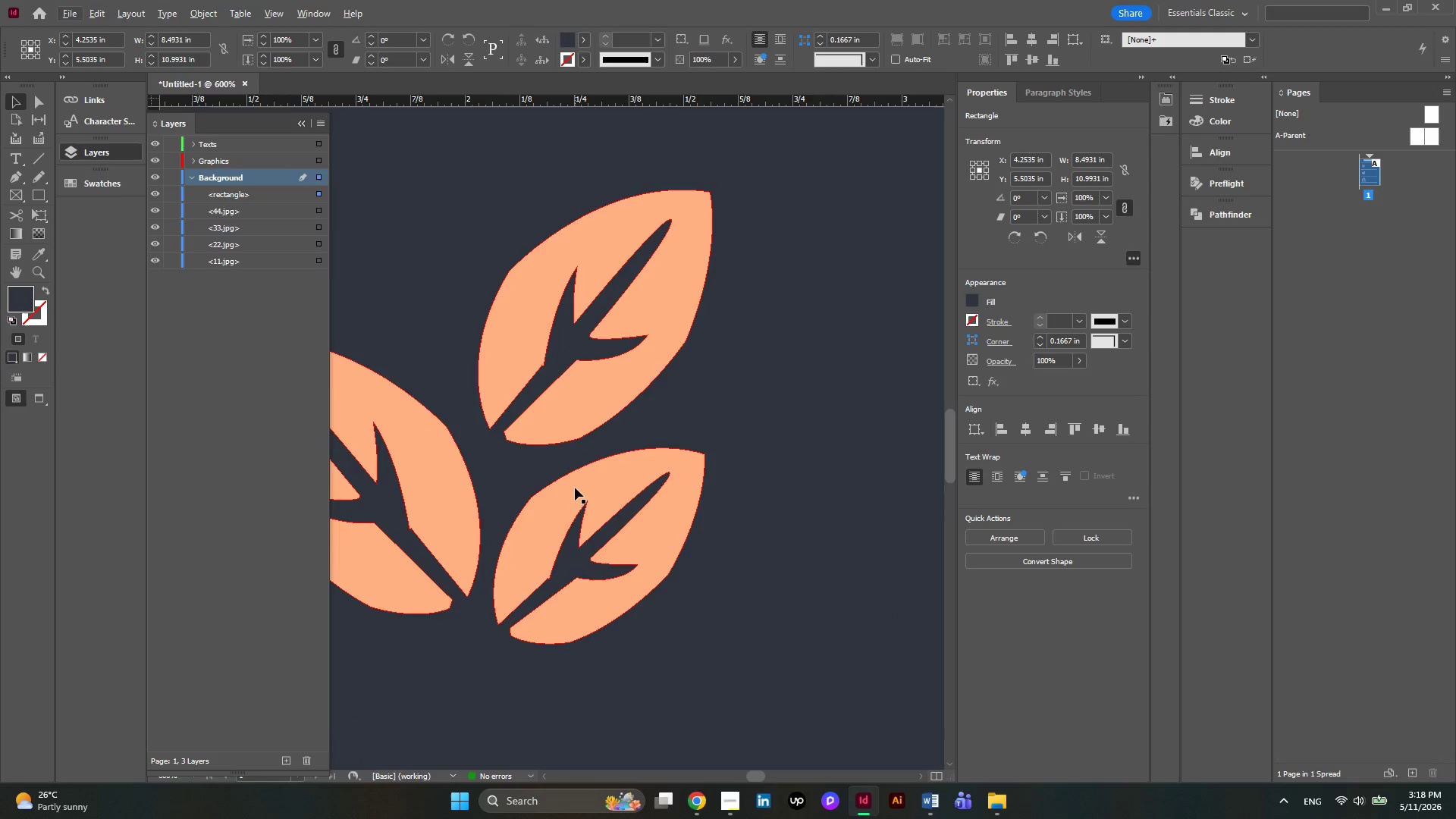 
hold_key(key=AltLeft, duration=0.42)
 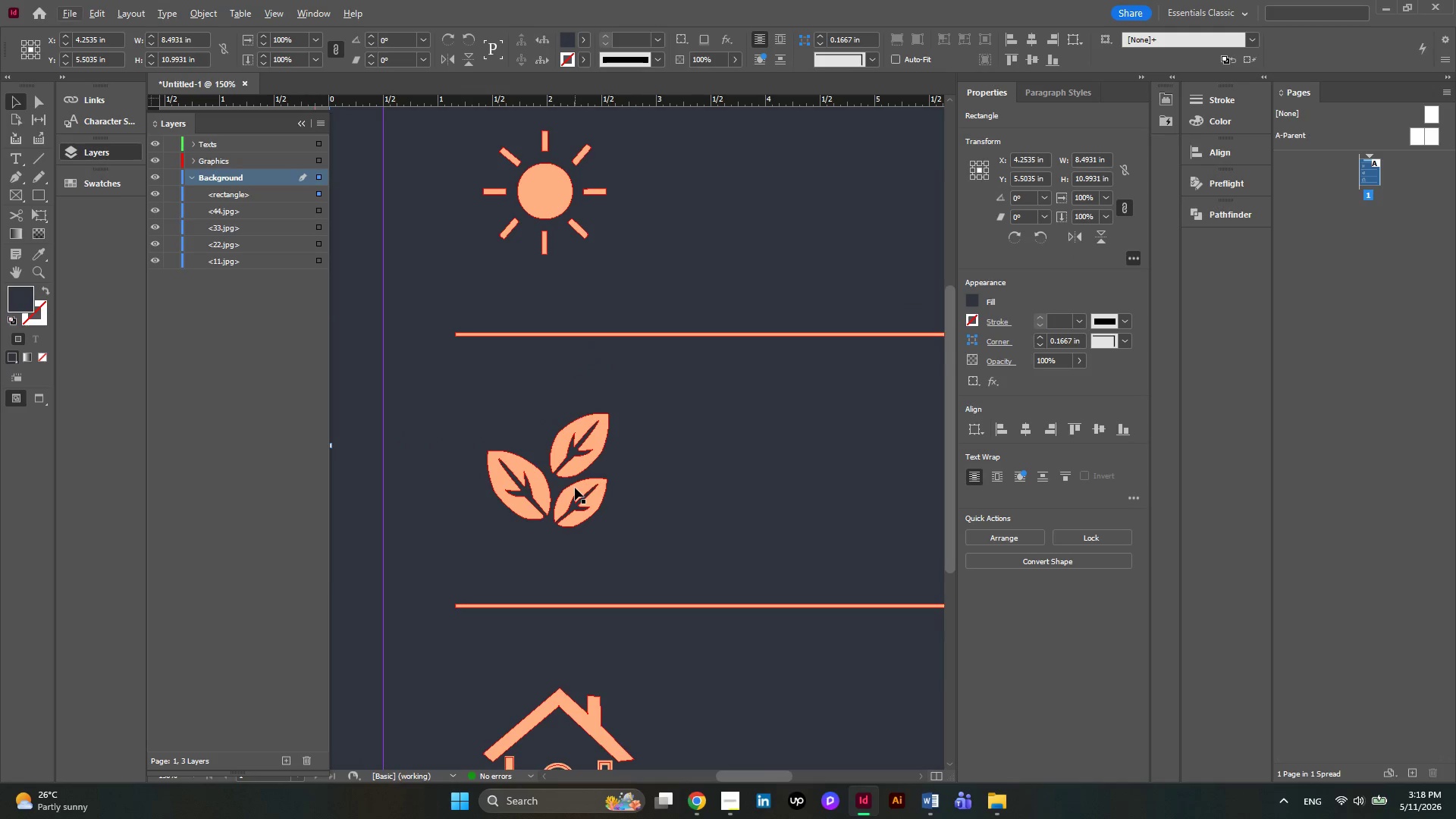 
hold_key(key=AltLeft, duration=0.33)
 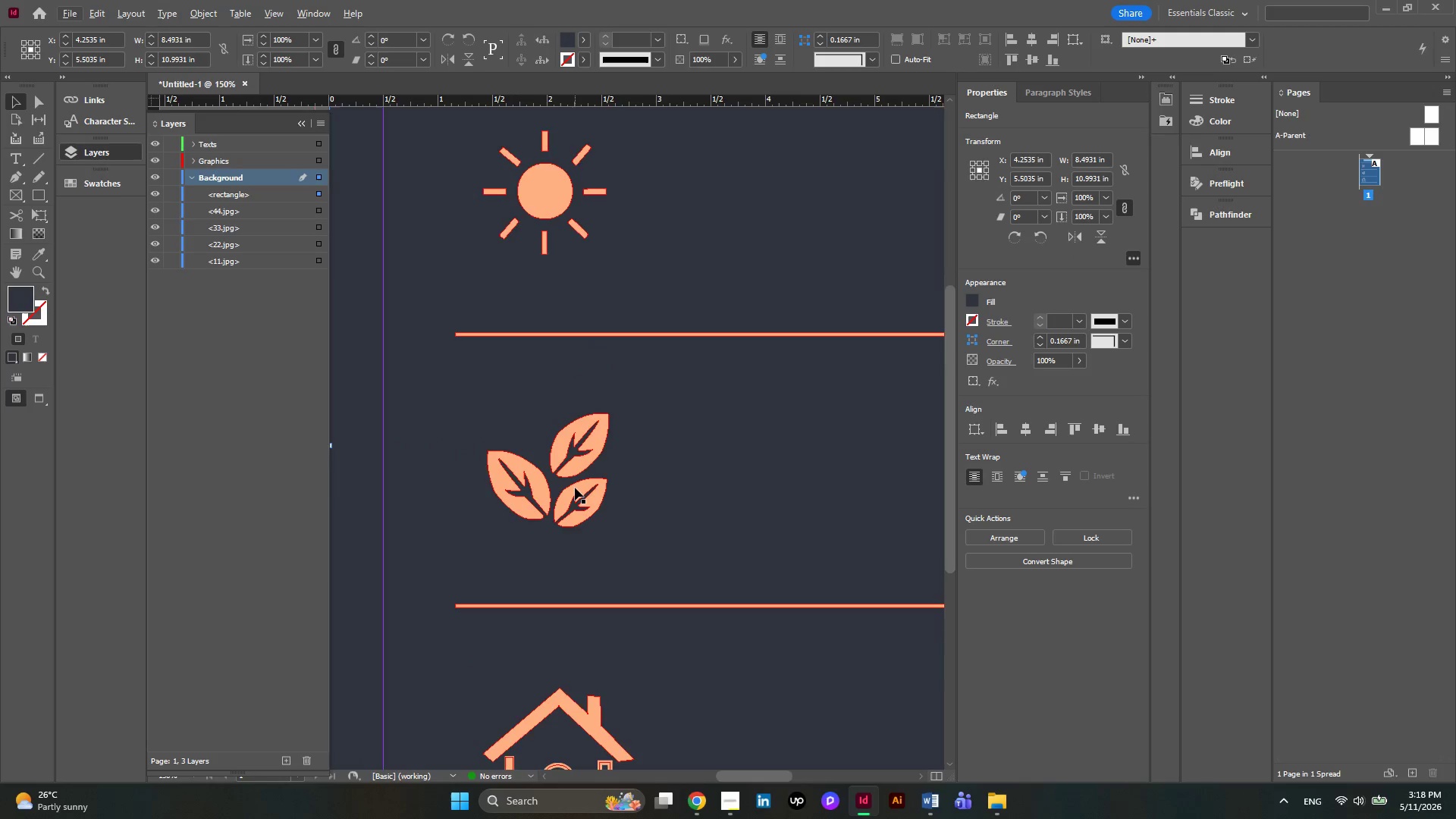 
key(Alt+AltLeft)
 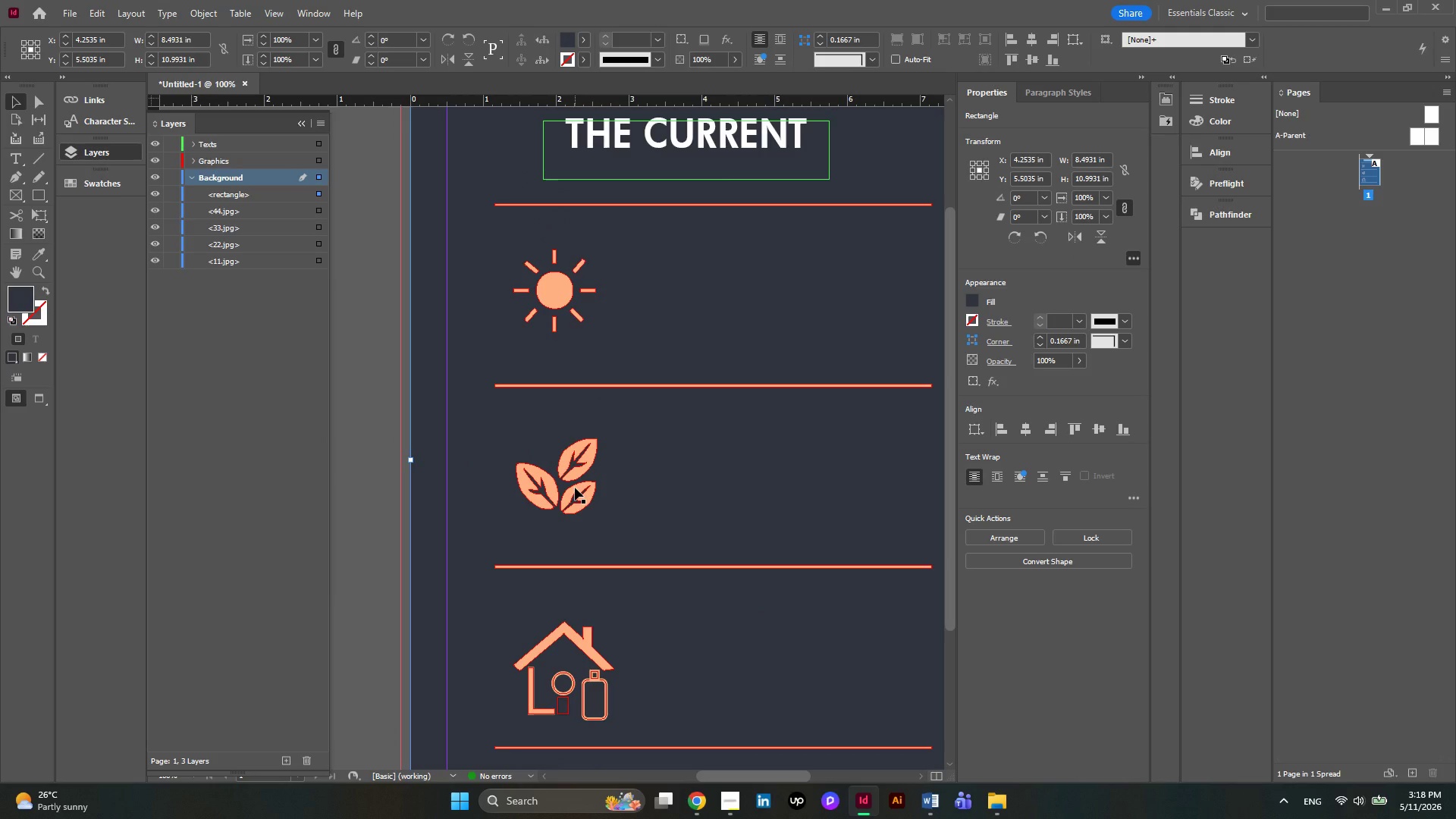 
scroll: coordinate [575, 488], scroll_direction: down, amount: 6.0
 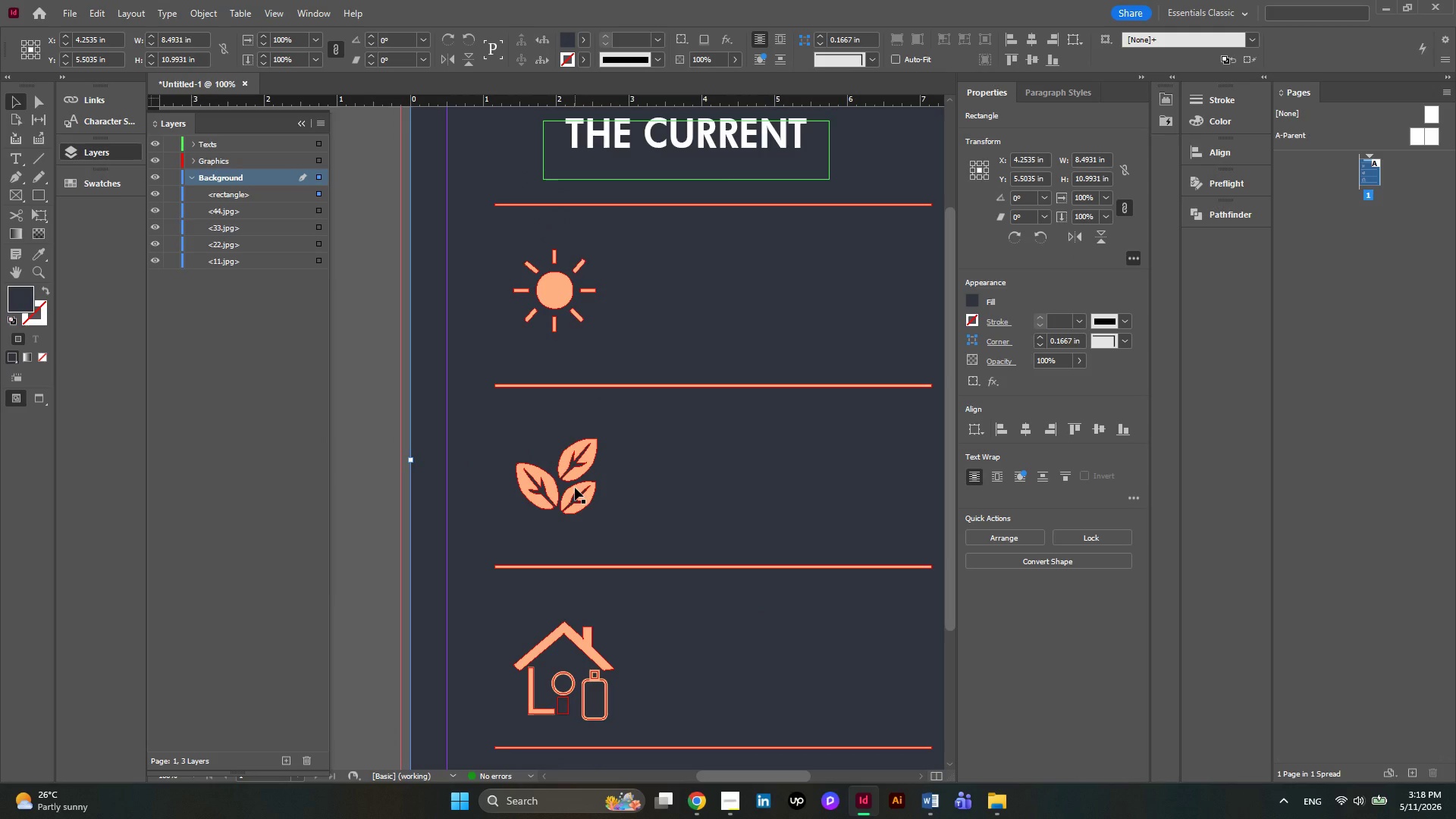 
hold_key(key=ControlLeft, duration=1.64)
scroll: coordinate [575, 488], scroll_direction: up, amount: 2.0
 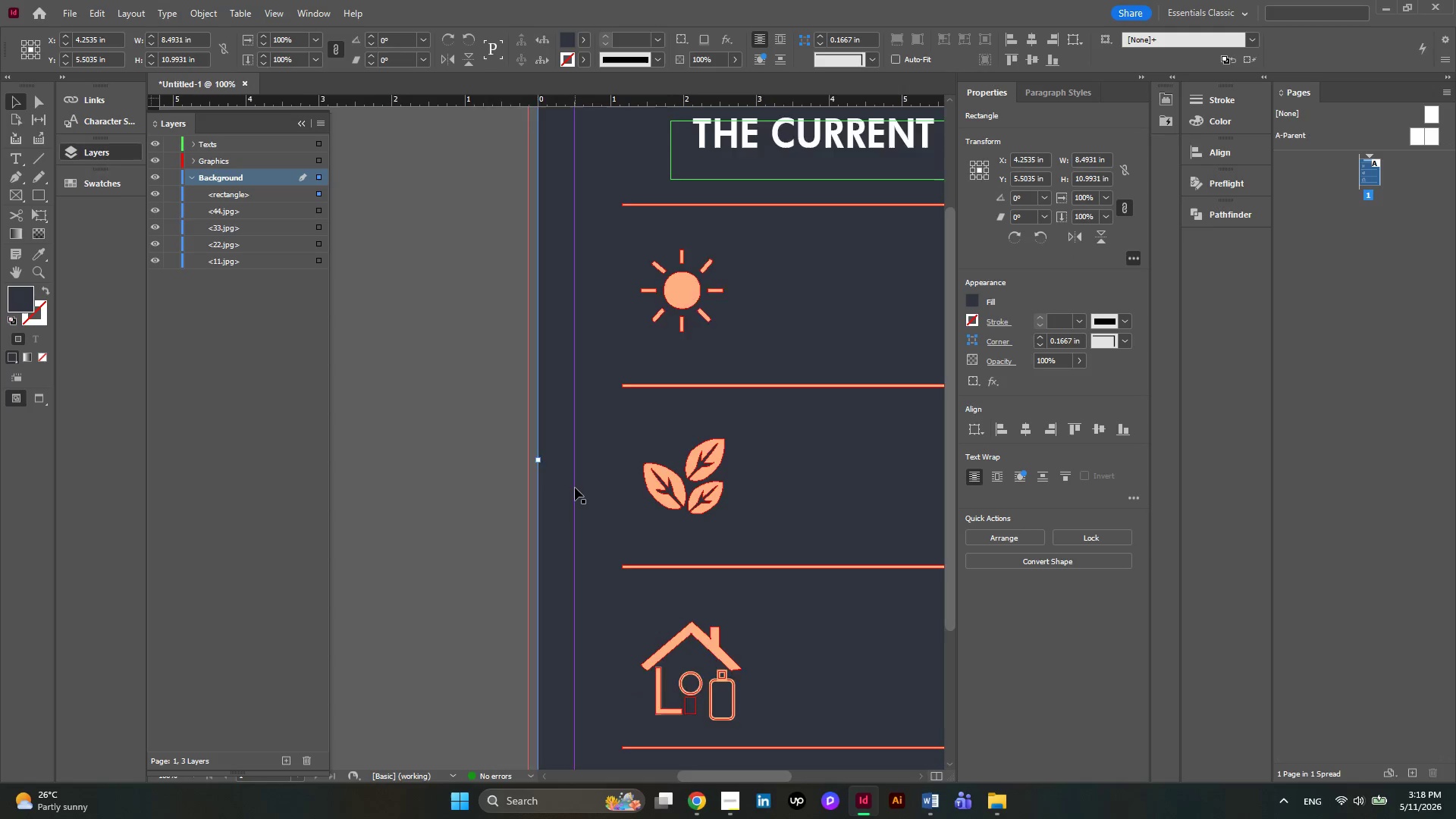 
scroll: coordinate [575, 488], scroll_direction: down, amount: 3.0
 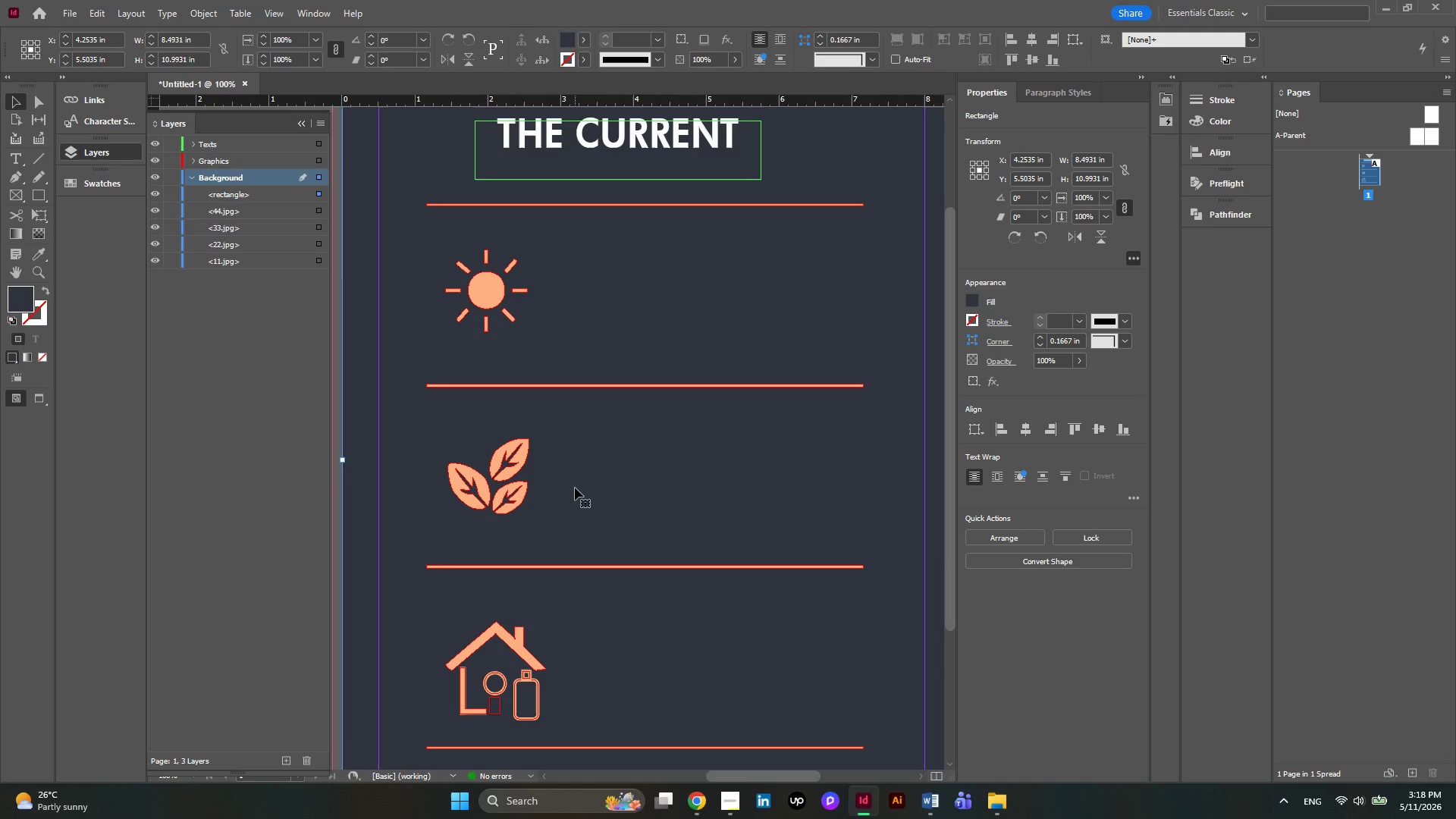 
wait(8.17)
 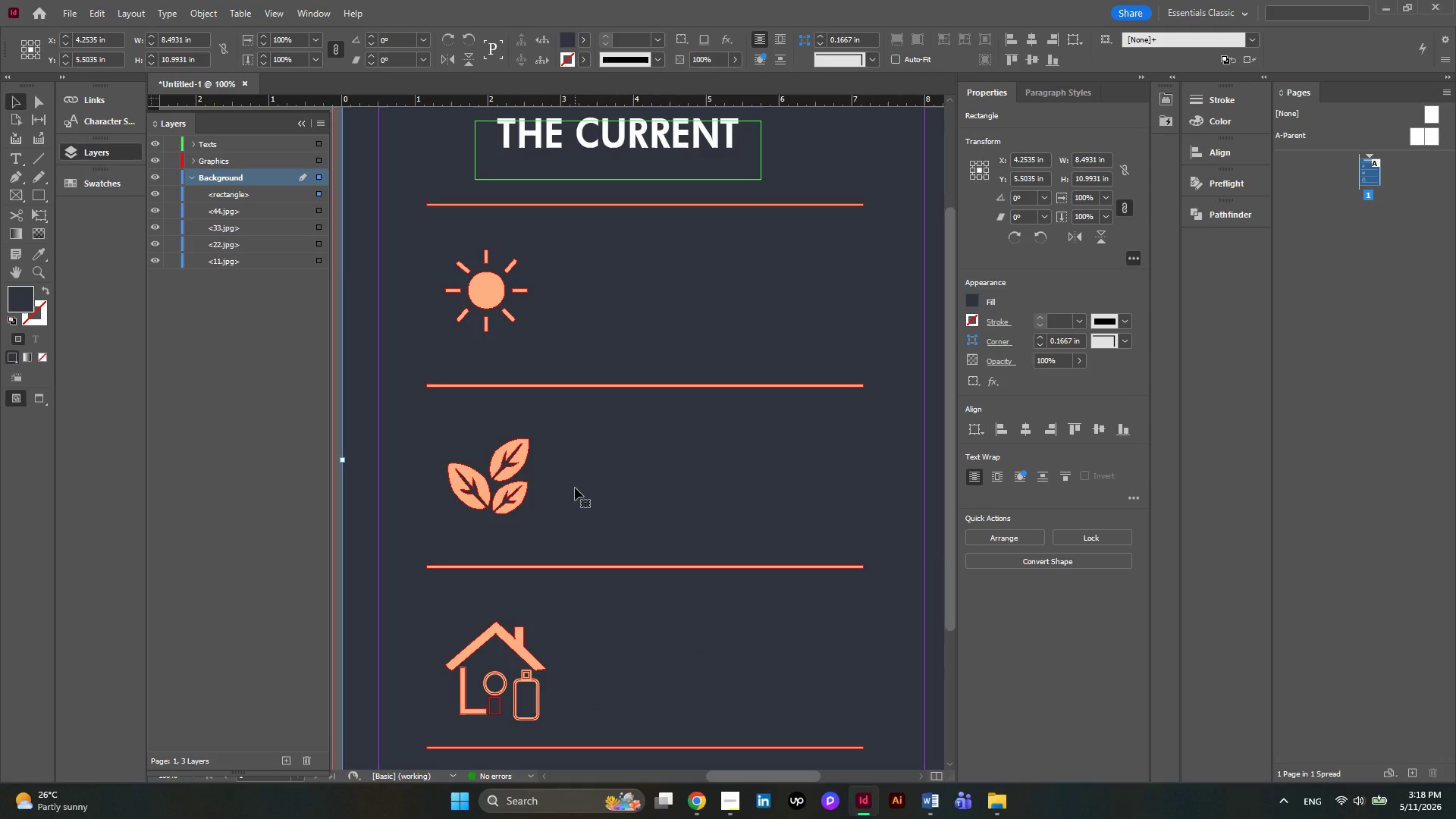 
hold_key(key=ControlLeft, duration=1.12)
scroll: coordinate [549, 479], scroll_direction: none, amount: 0.0
 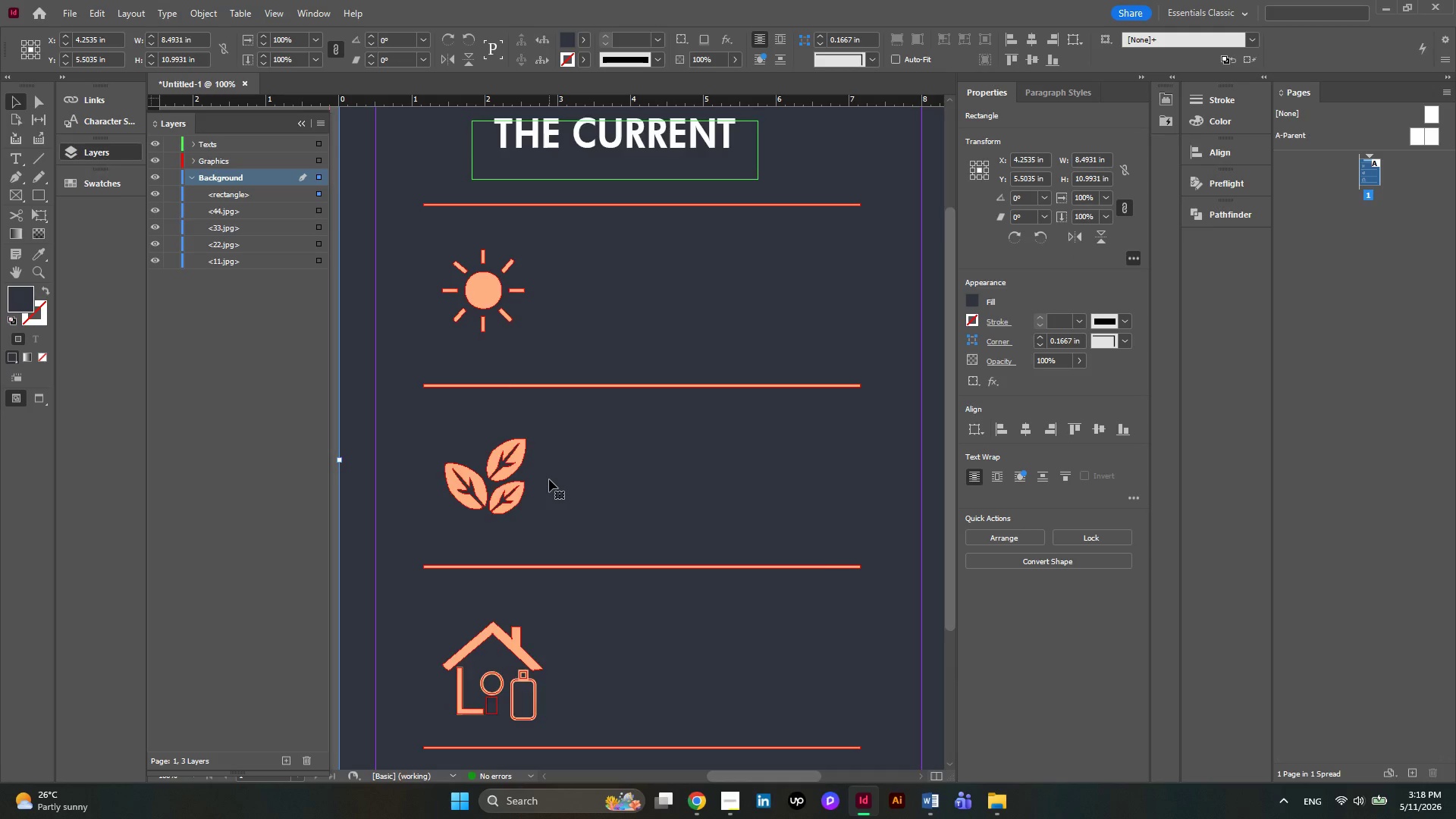 
scroll: coordinate [549, 479], scroll_direction: down, amount: 1.0
 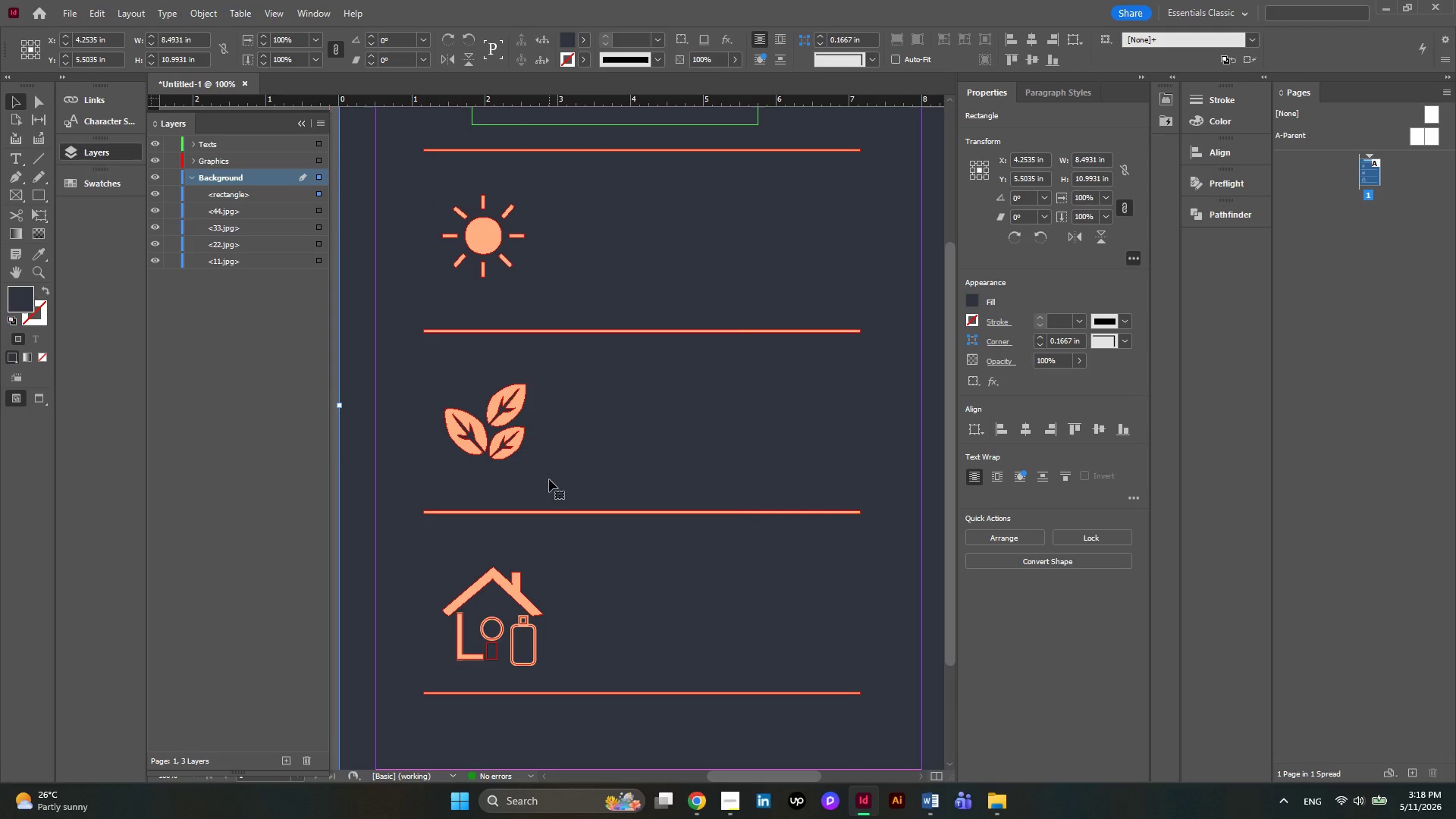 
hold_key(key=AltLeft, duration=0.33)
scroll: coordinate [547, 479], scroll_direction: up, amount: 1.0
 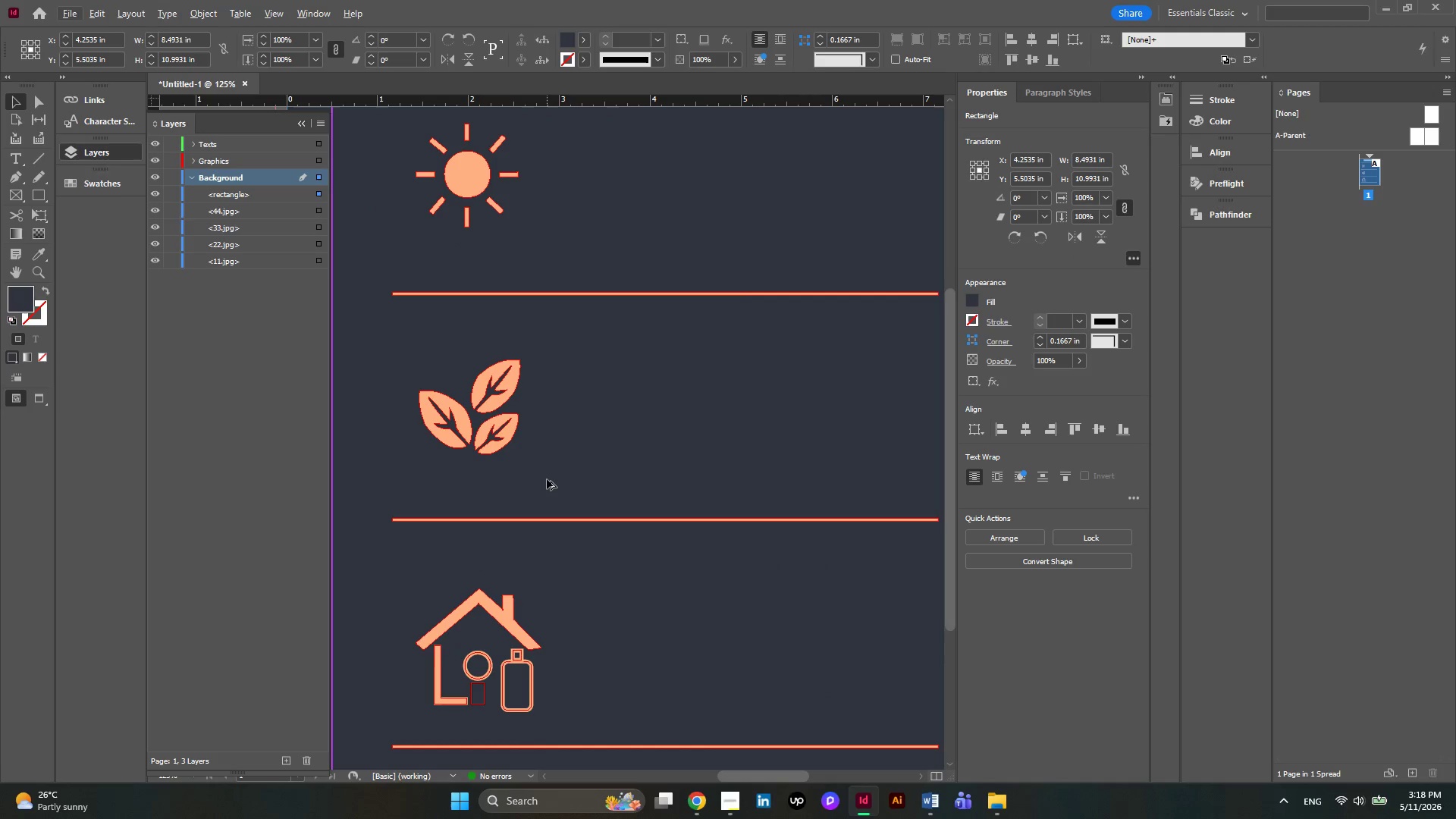 
hold_key(key=AltLeft, duration=0.75)
scroll: coordinate [547, 479], scroll_direction: down, amount: 2.0
 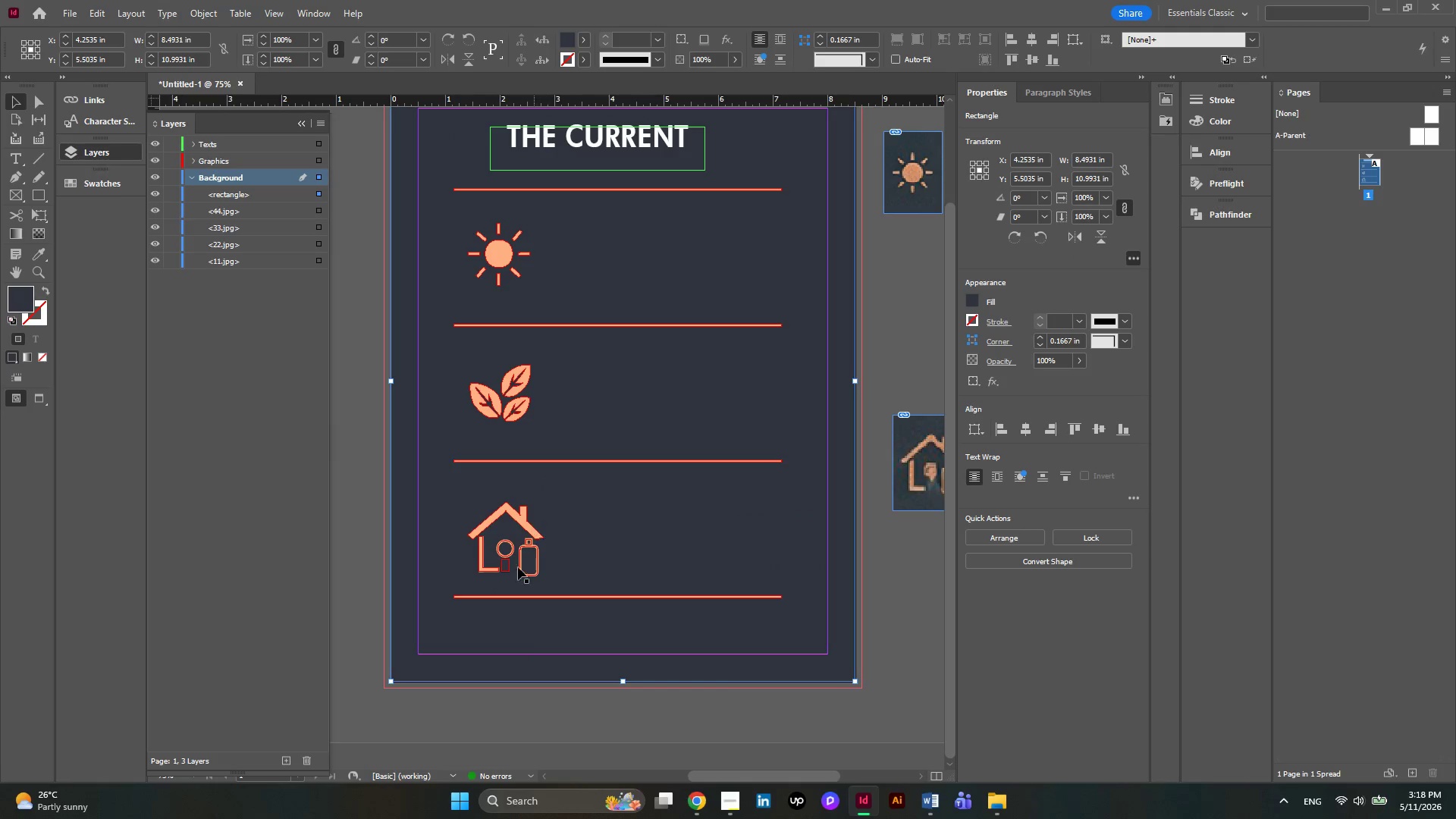 
hold_key(key=AltLeft, duration=0.38)
scroll: coordinate [509, 593], scroll_direction: up, amount: 3.0
 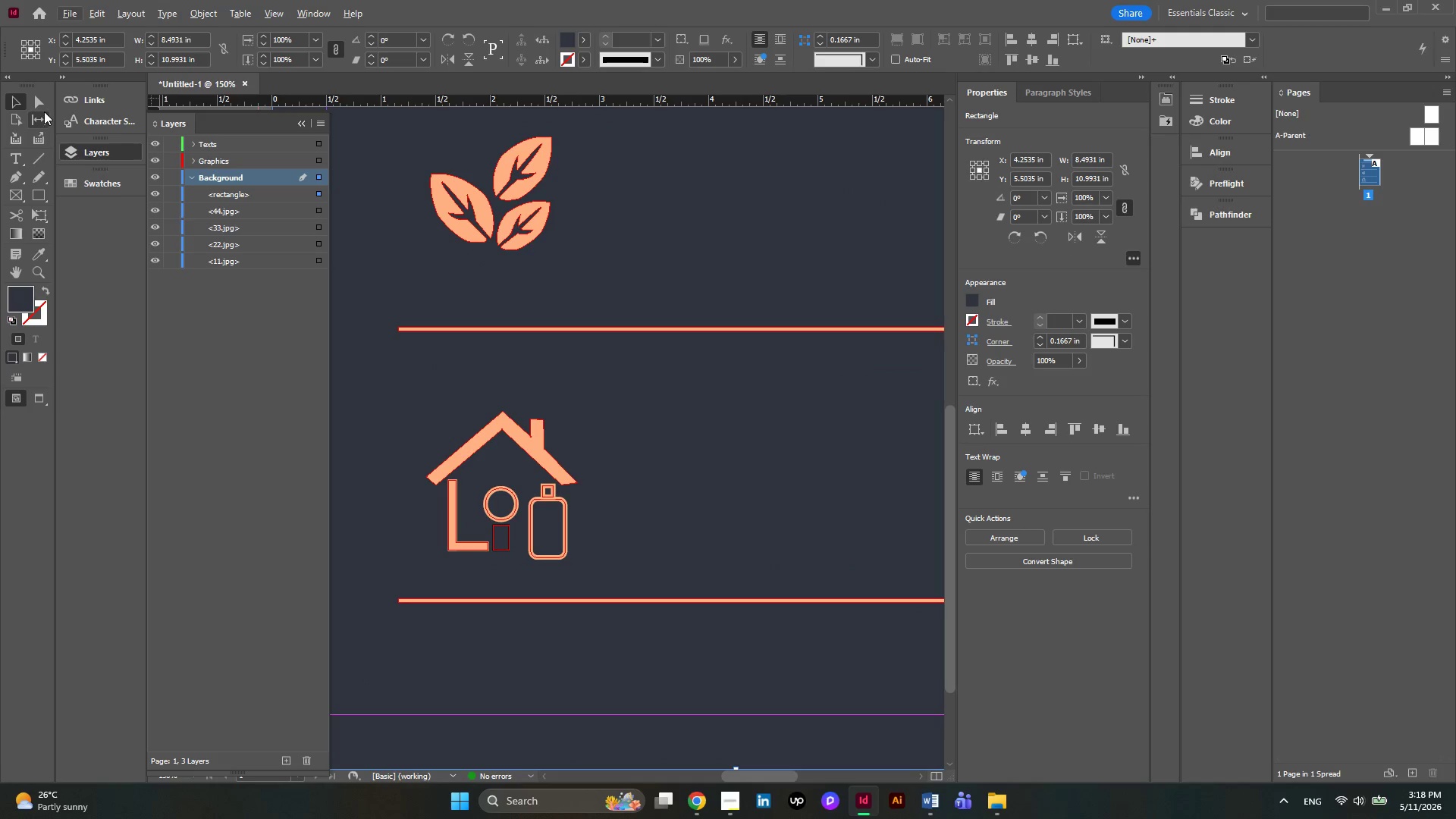 
left_click([43, 105])
 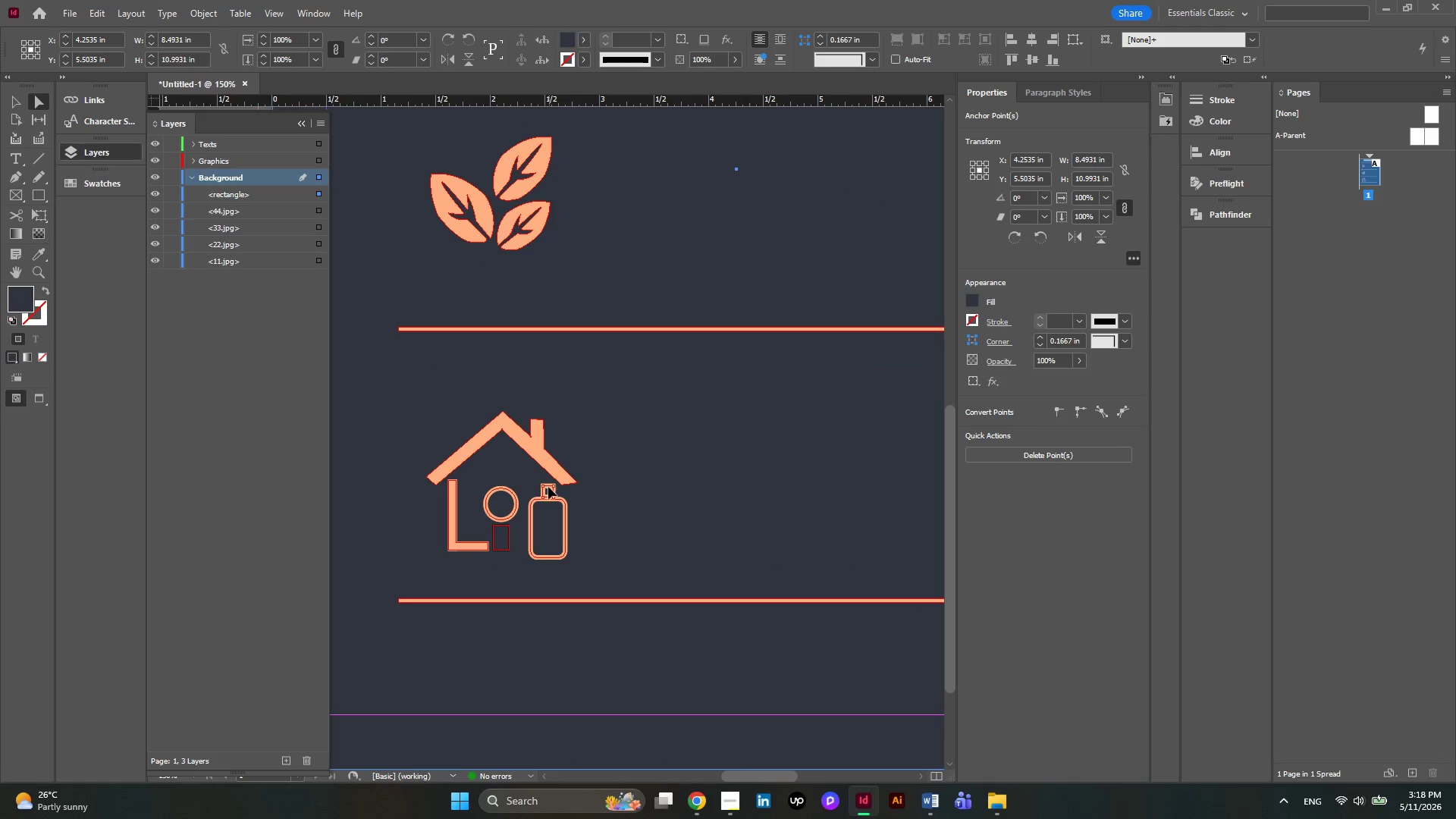 
hold_key(key=AltLeft, duration=0.38)
scroll: coordinate [519, 521], scroll_direction: up, amount: 4.0
 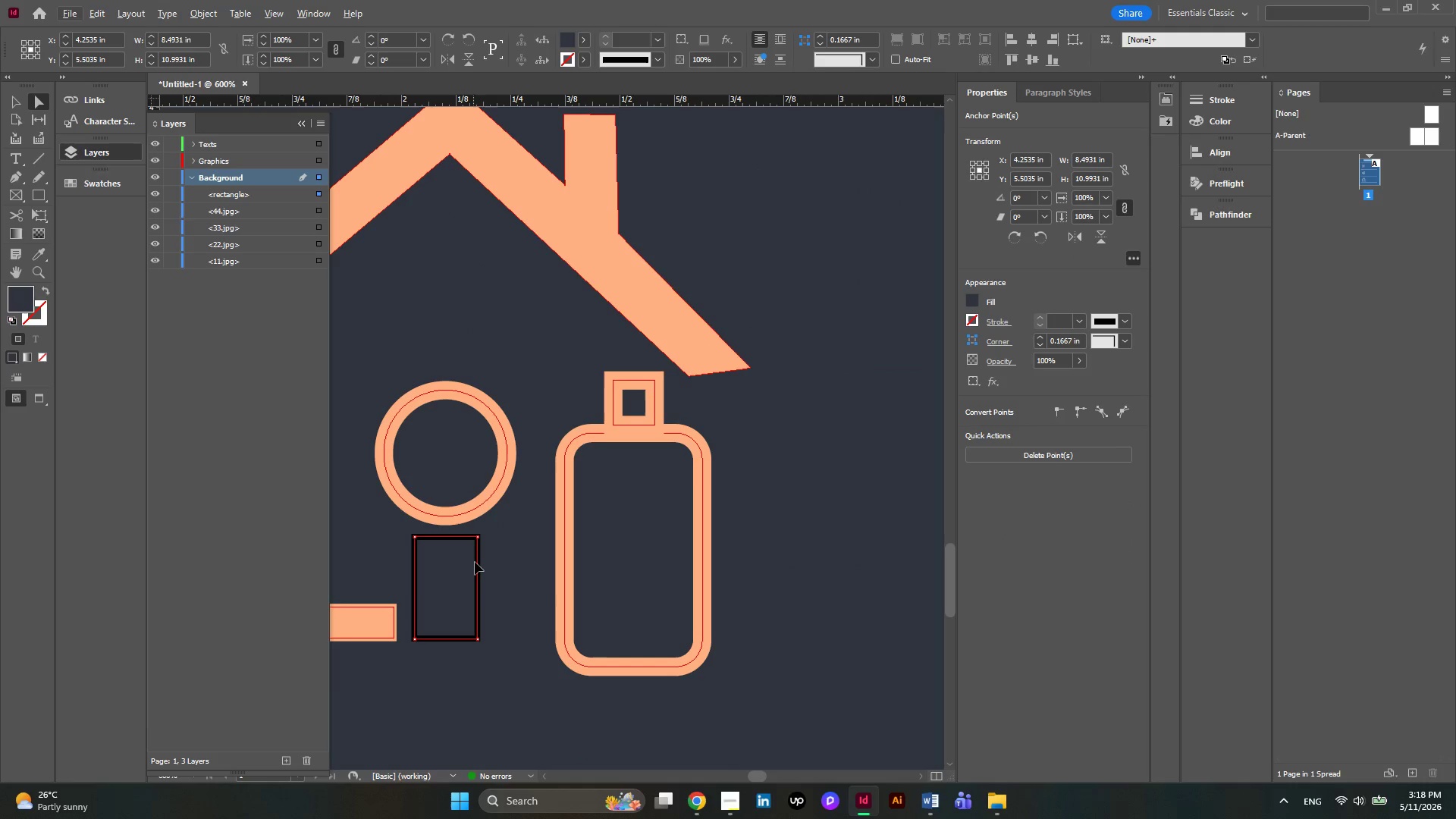 
left_click([475, 562])
 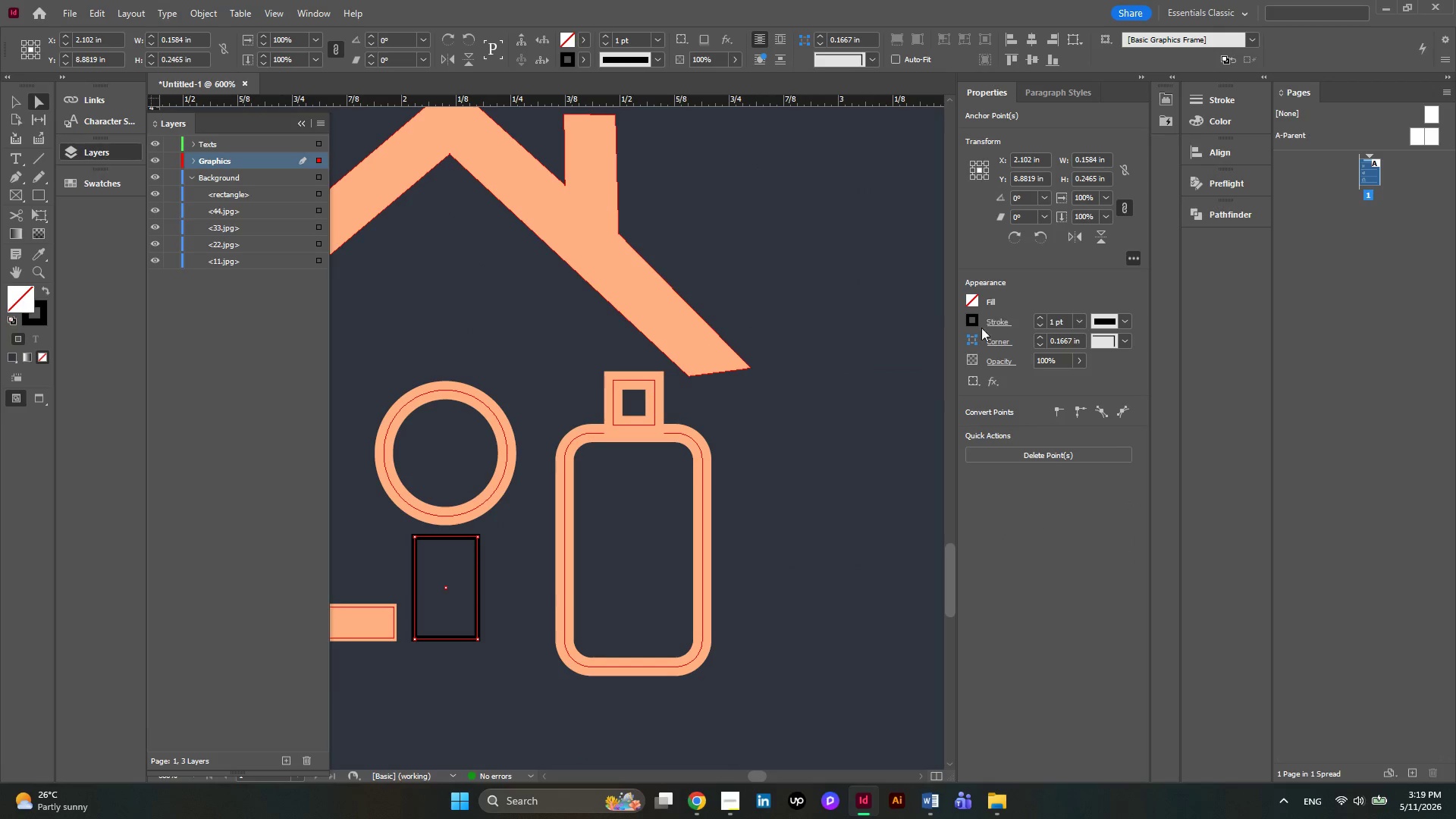 
left_click([975, 325])
 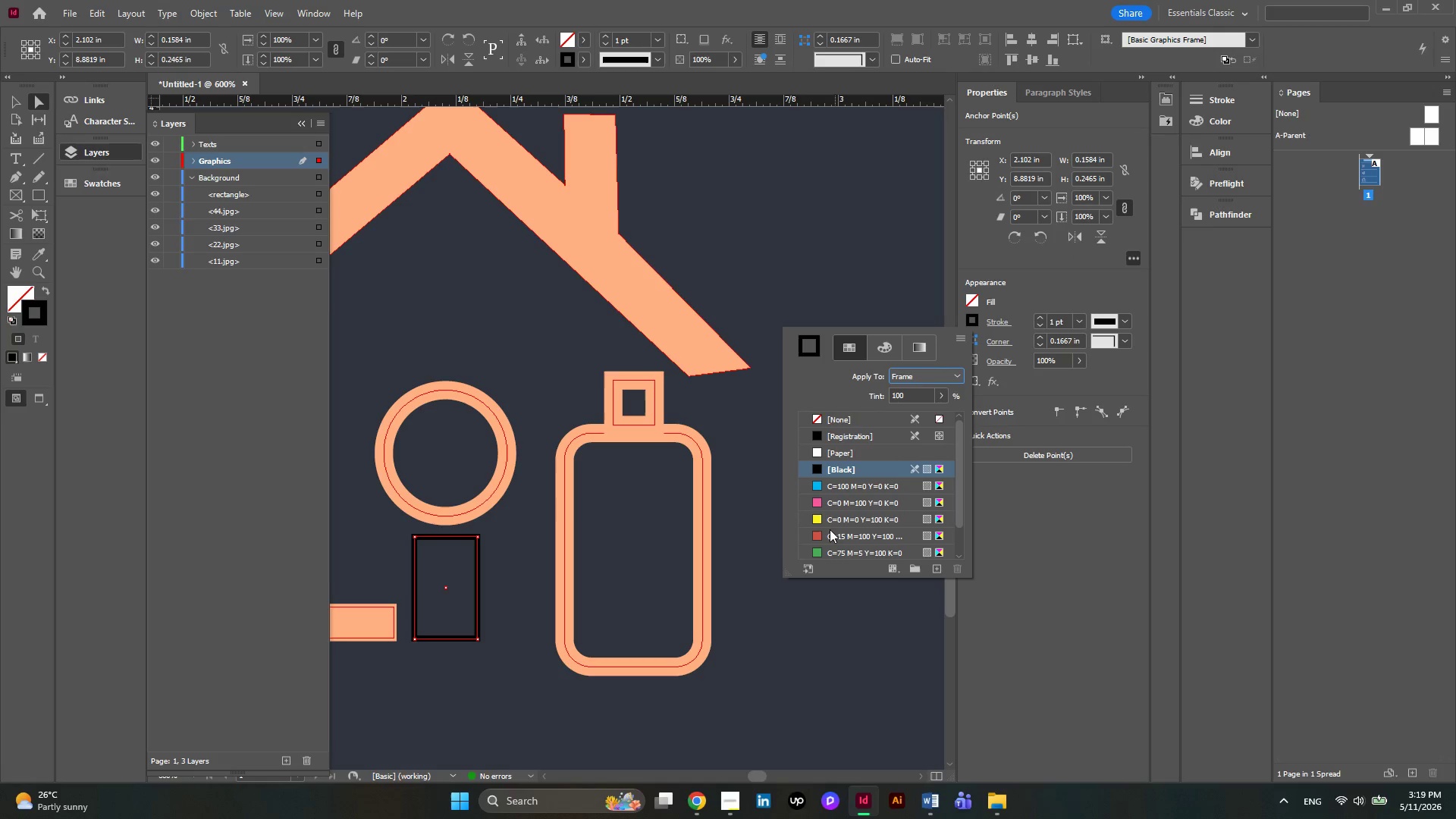 
scroll: coordinate [863, 492], scroll_direction: down, amount: 5.0
 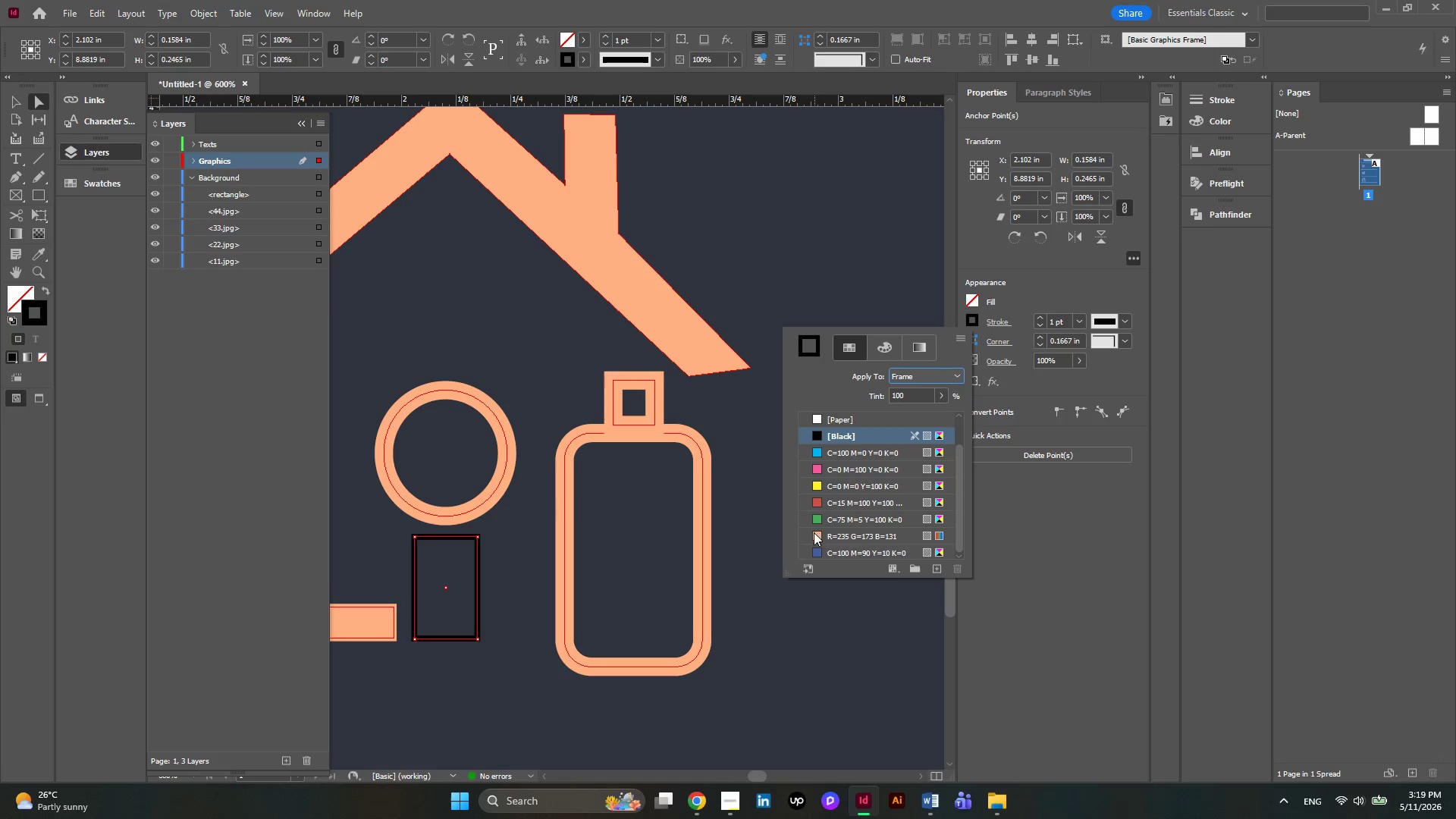 
left_click([814, 532])
 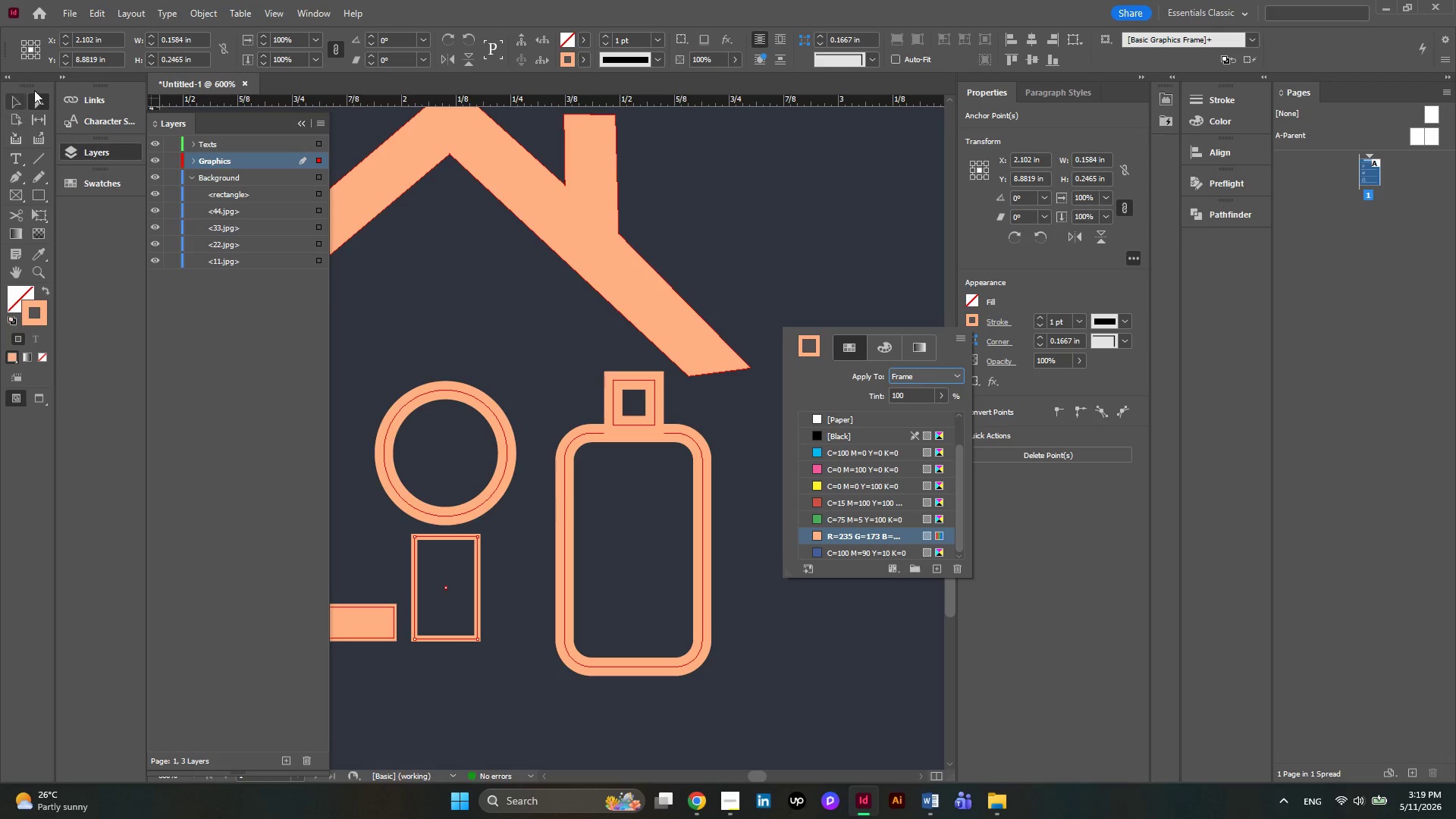 
left_click([4, 98])
 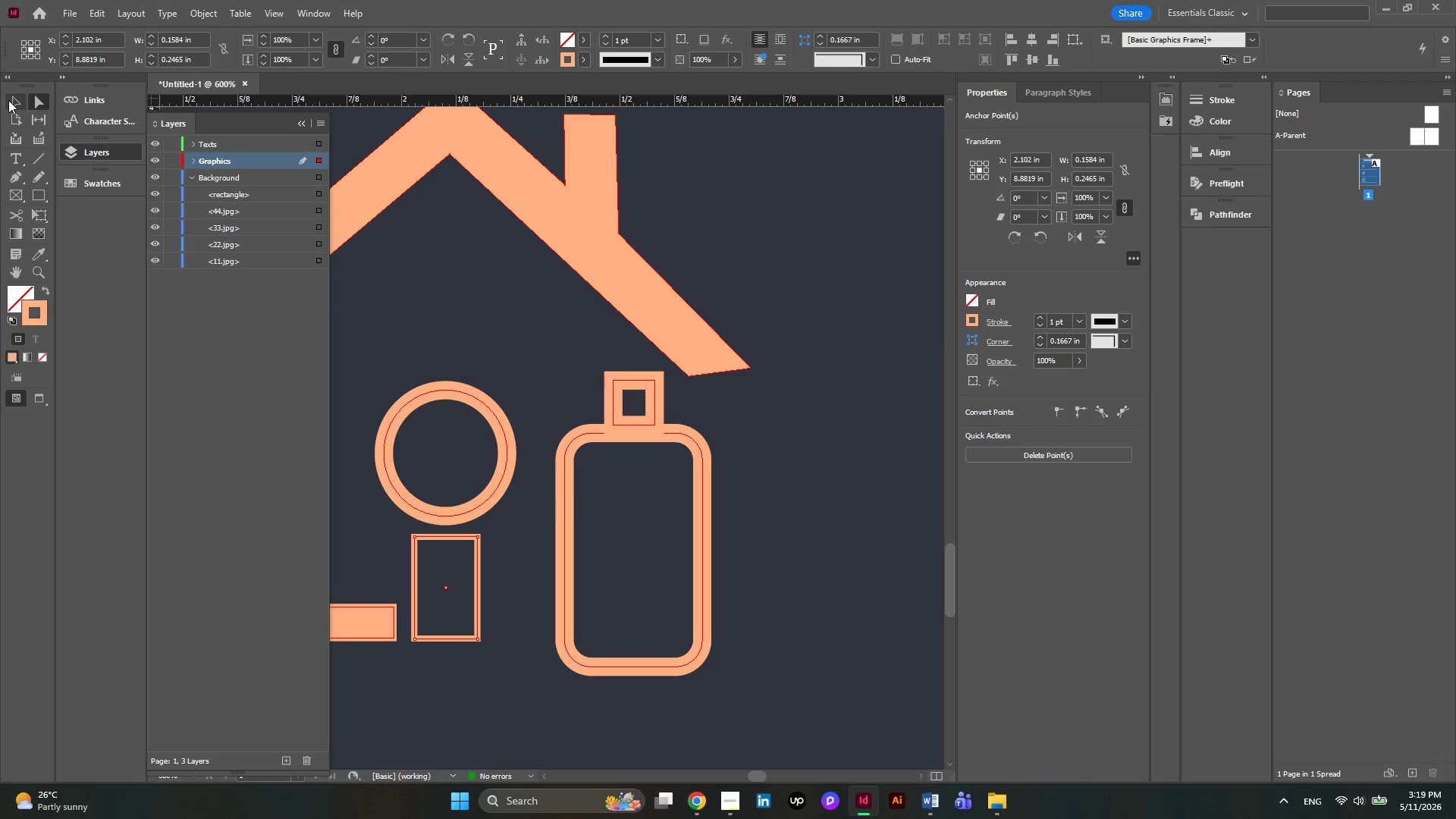 
left_click([8, 100])
 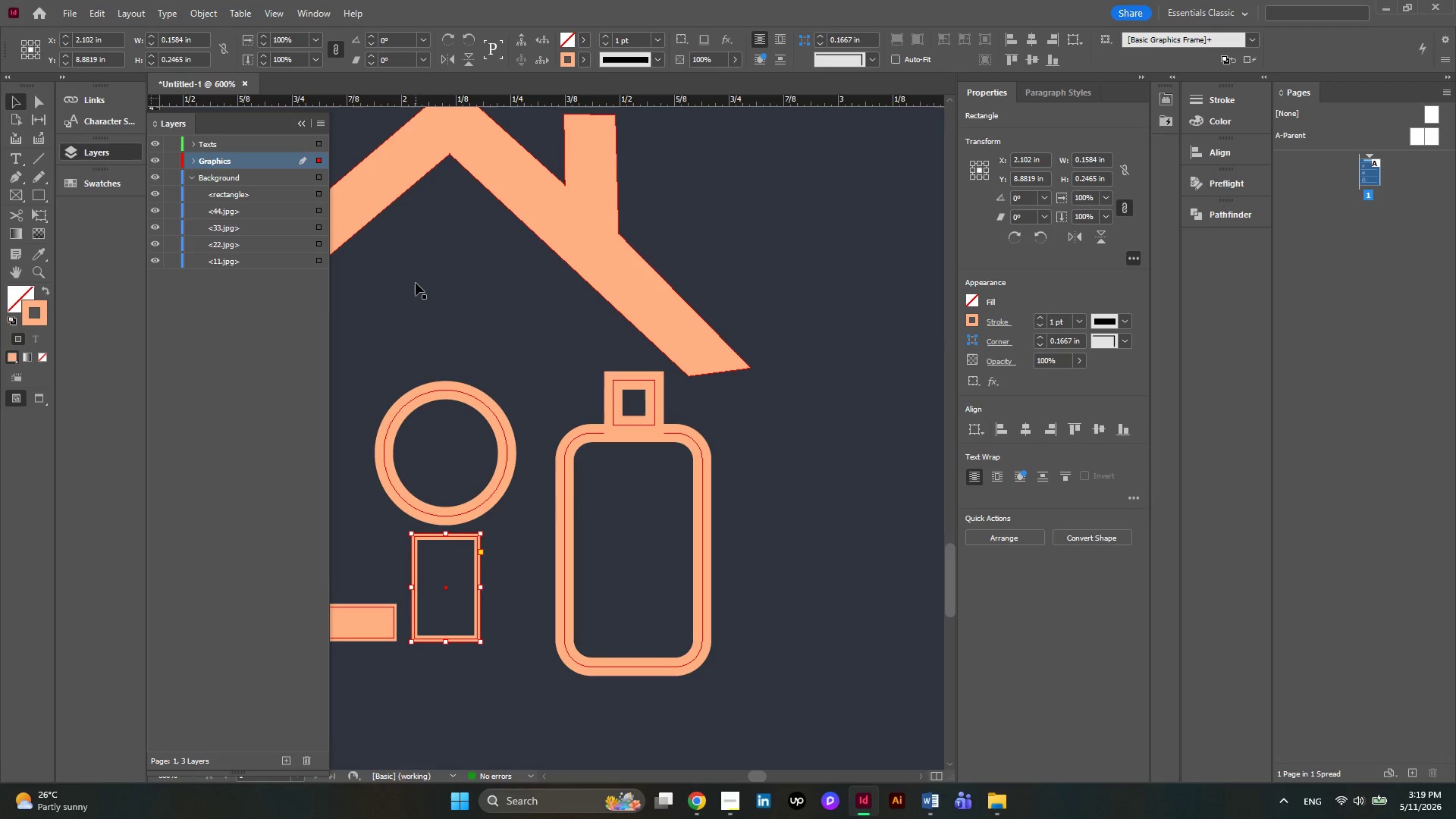 
left_click([416, 283])
 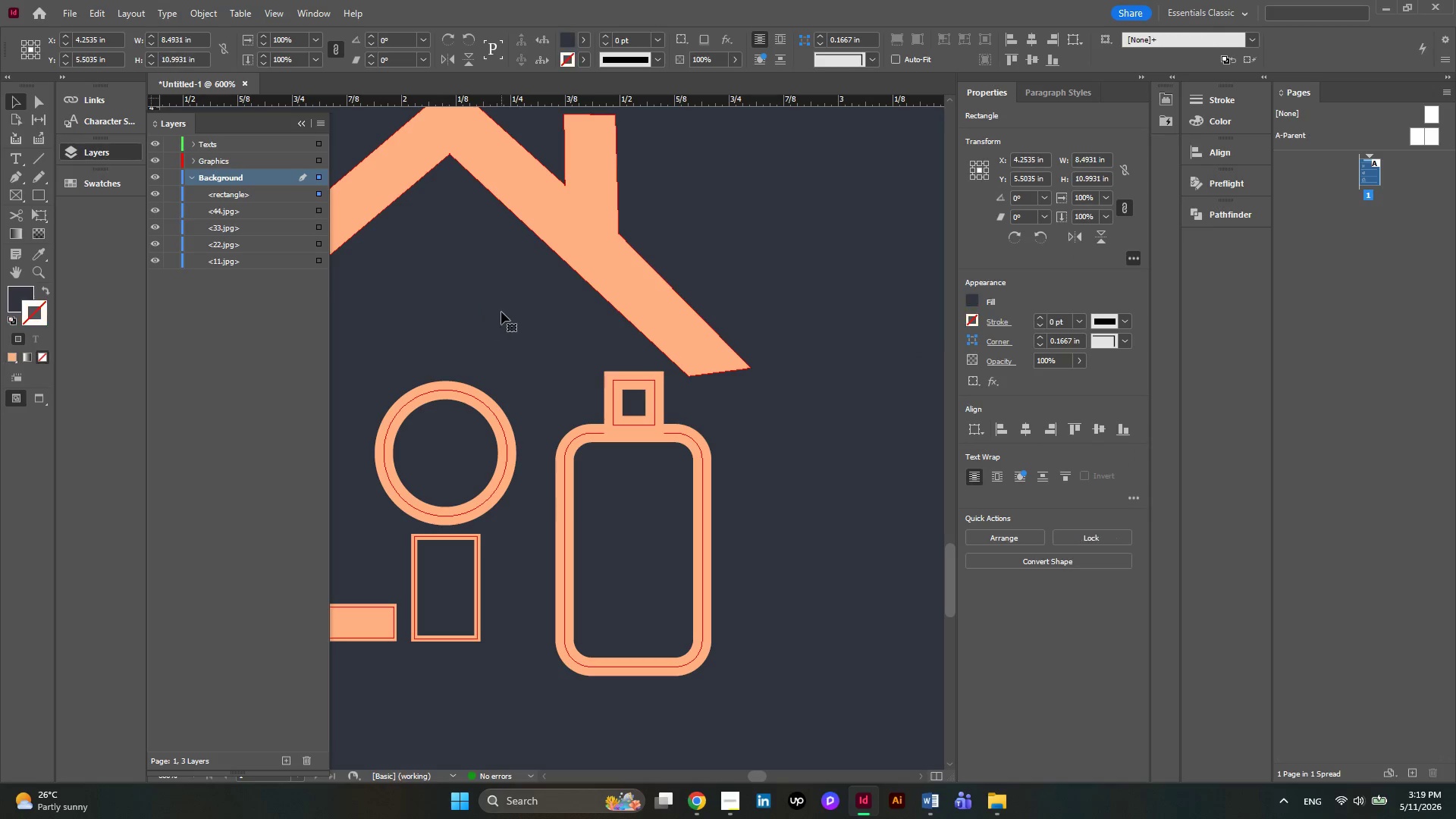 
hold_key(key=AltLeft, duration=0.36)
scroll: coordinate [501, 312], scroll_direction: down, amount: 2.0
 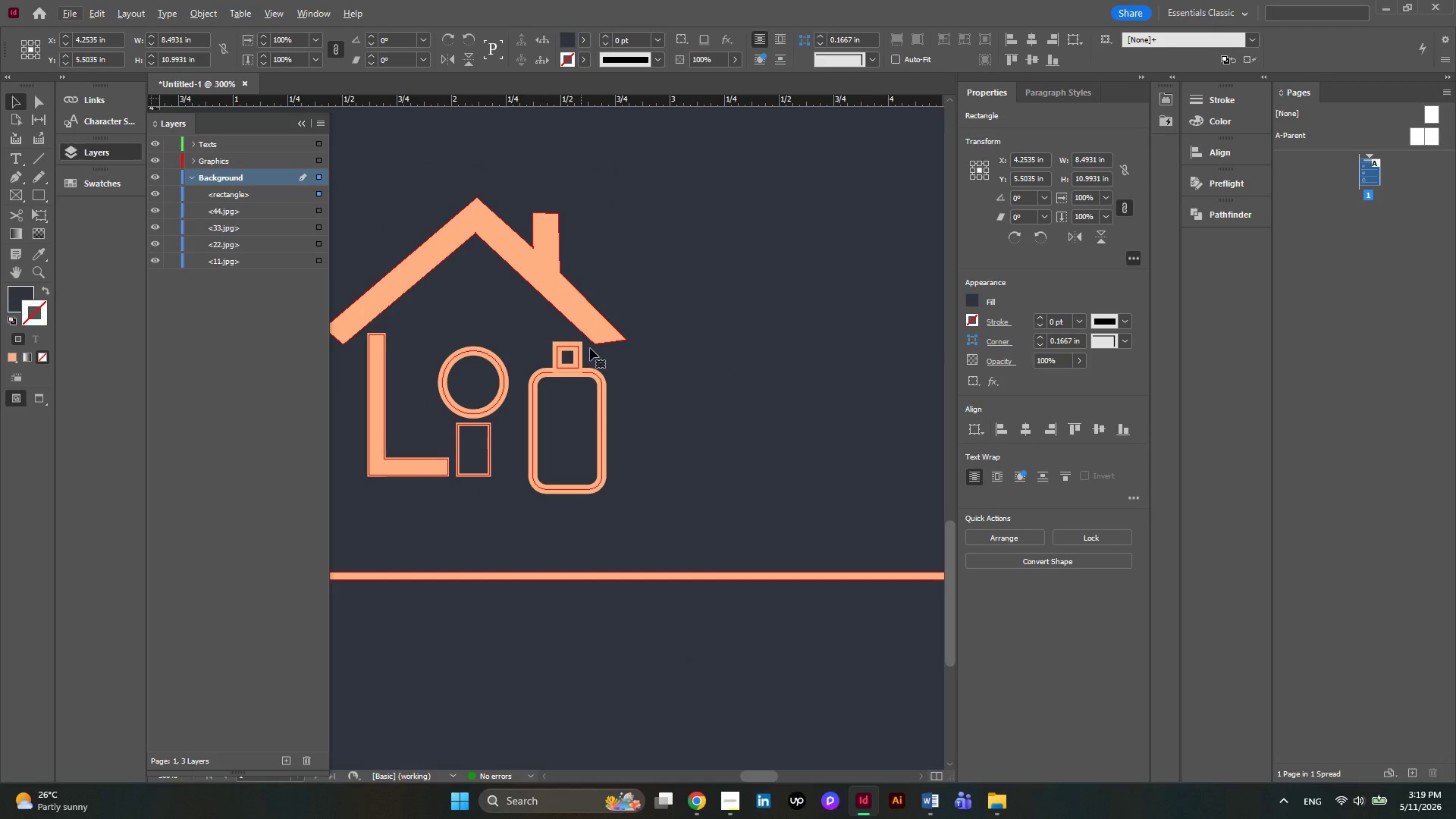 
key(Alt+AltLeft)
 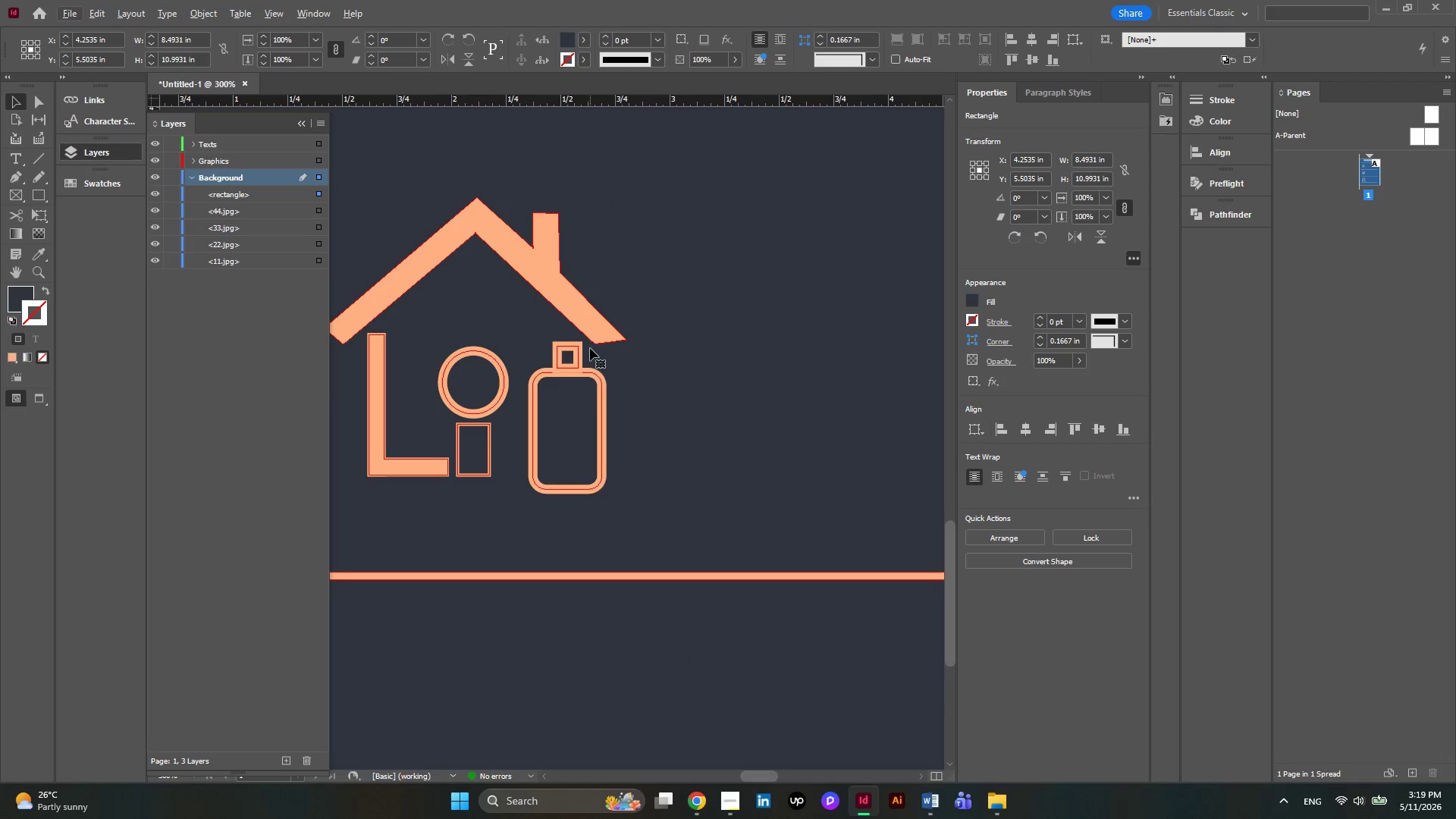 
scroll: coordinate [590, 348], scroll_direction: down, amount: 1.0
 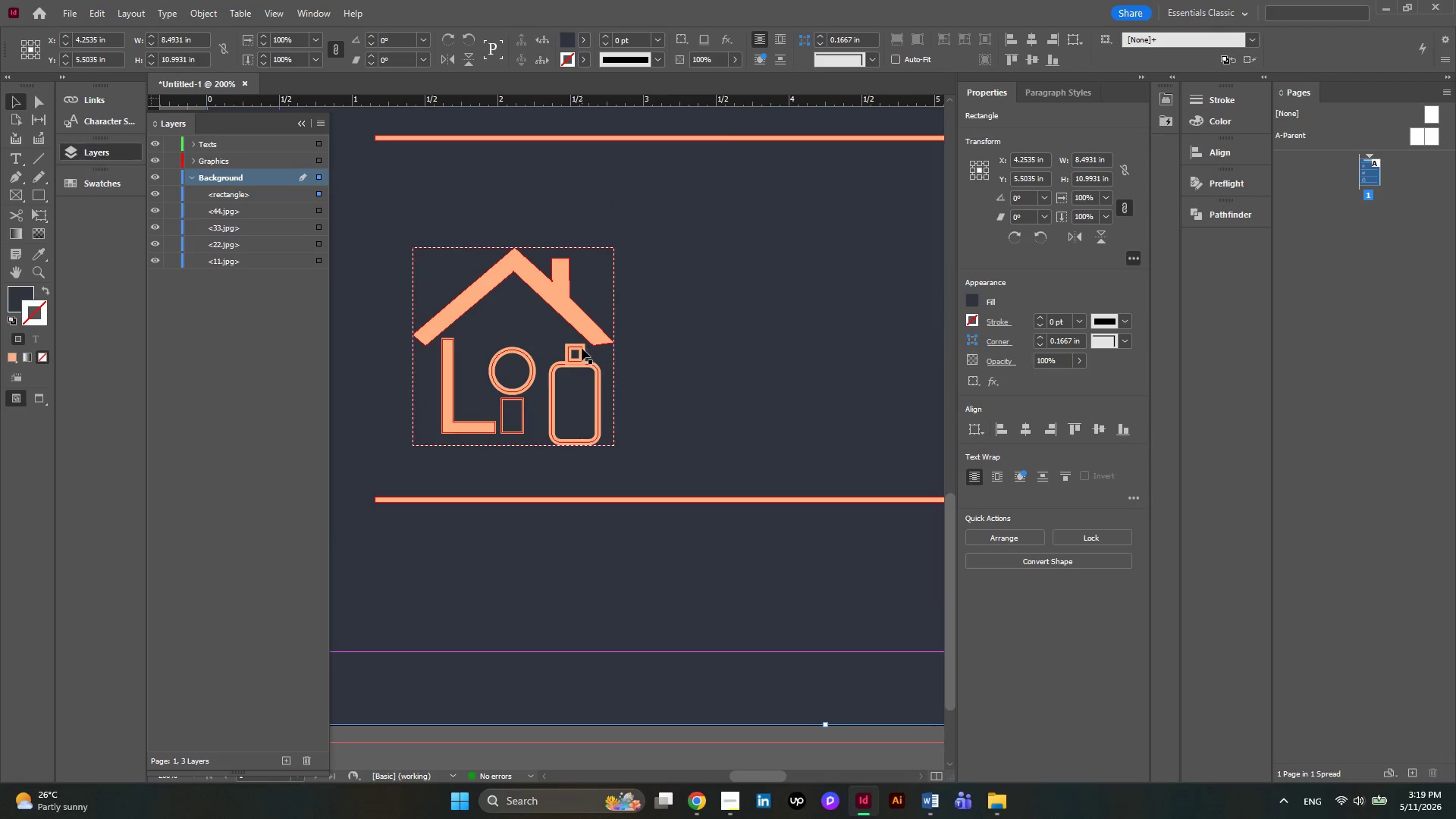 
scroll: coordinate [582, 348], scroll_direction: up, amount: 3.0
 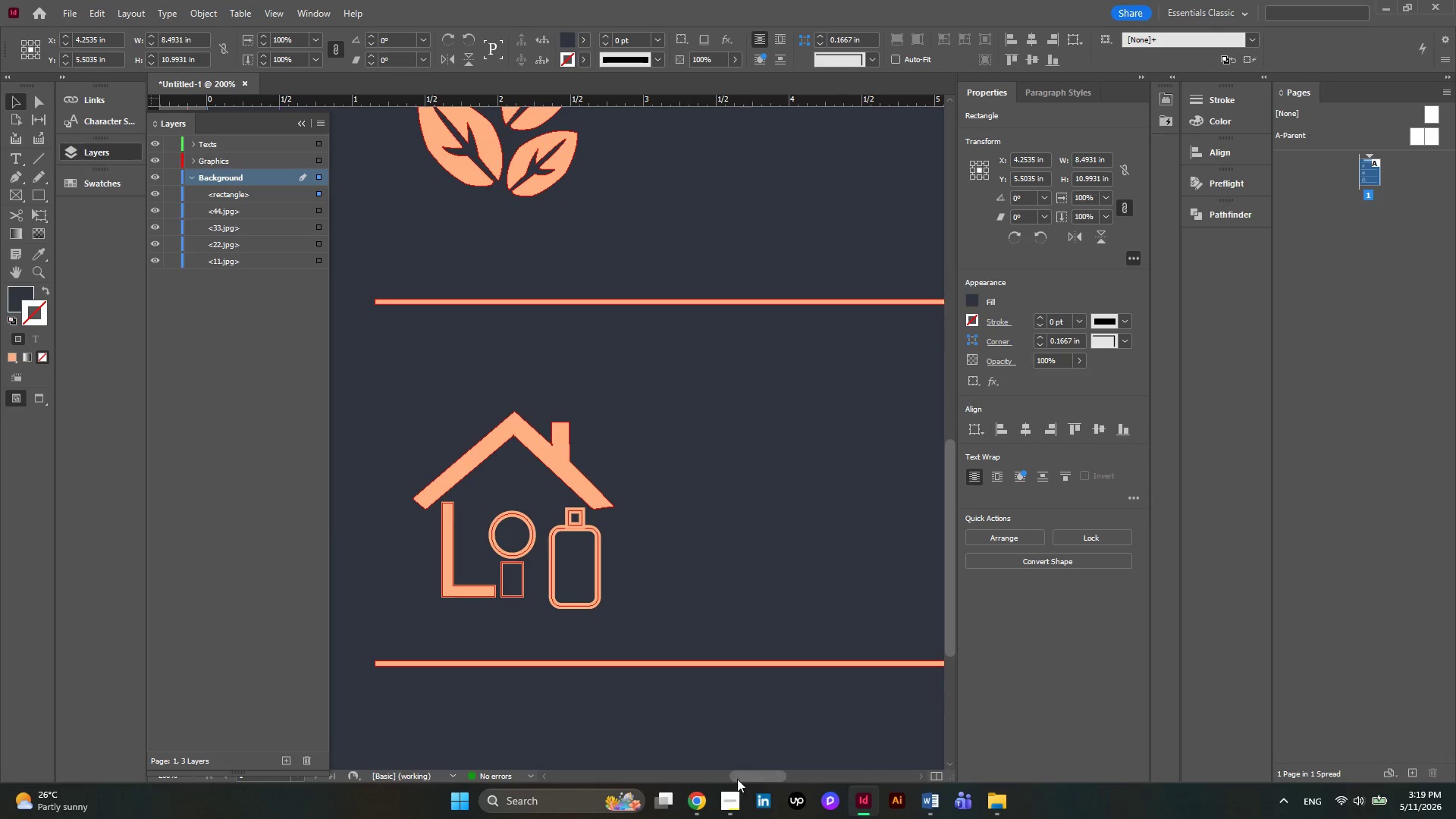 
left_click([736, 799])